 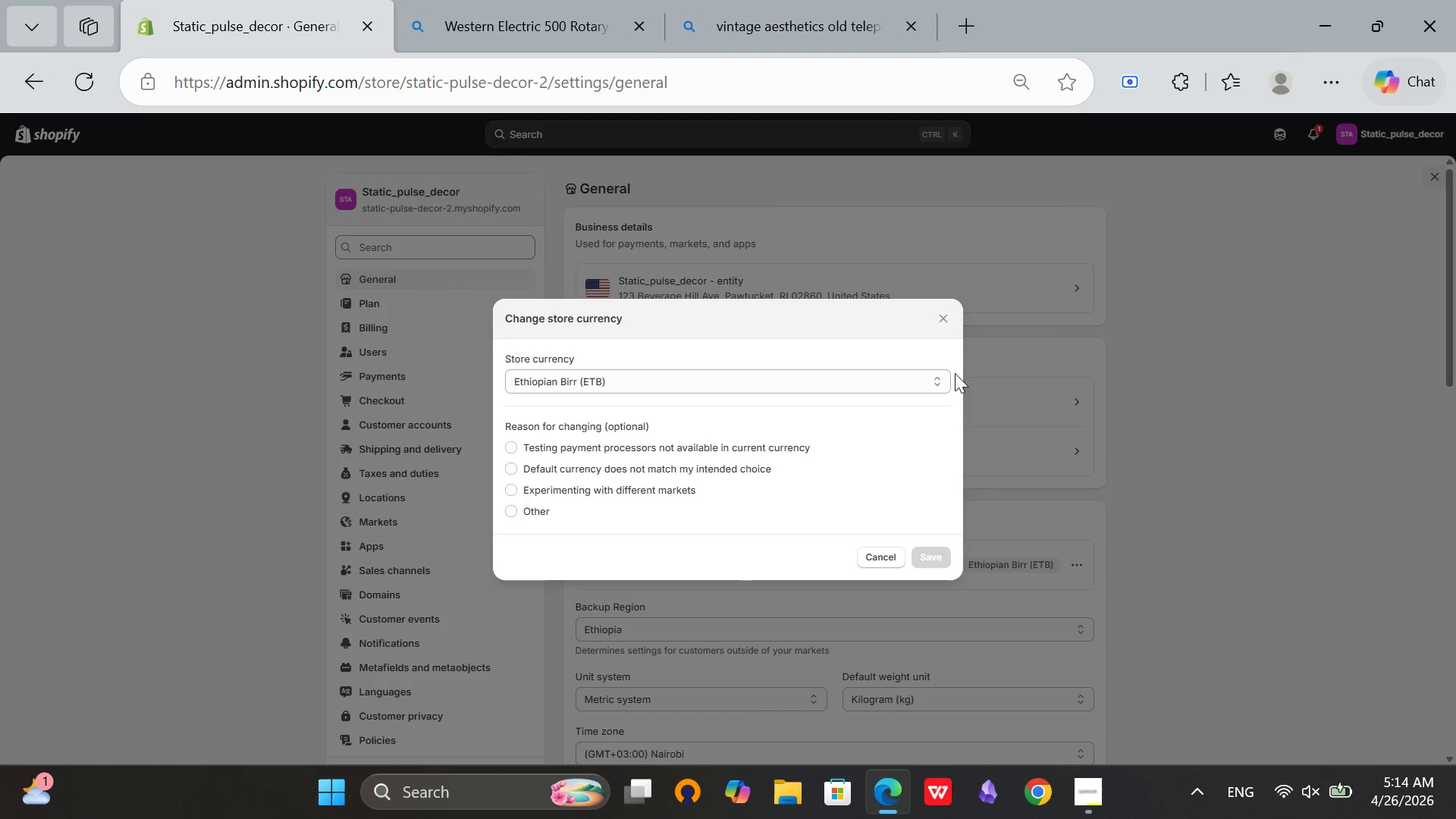 
left_click_drag(start_coordinate=[955, 381], to_coordinate=[955, 367])
 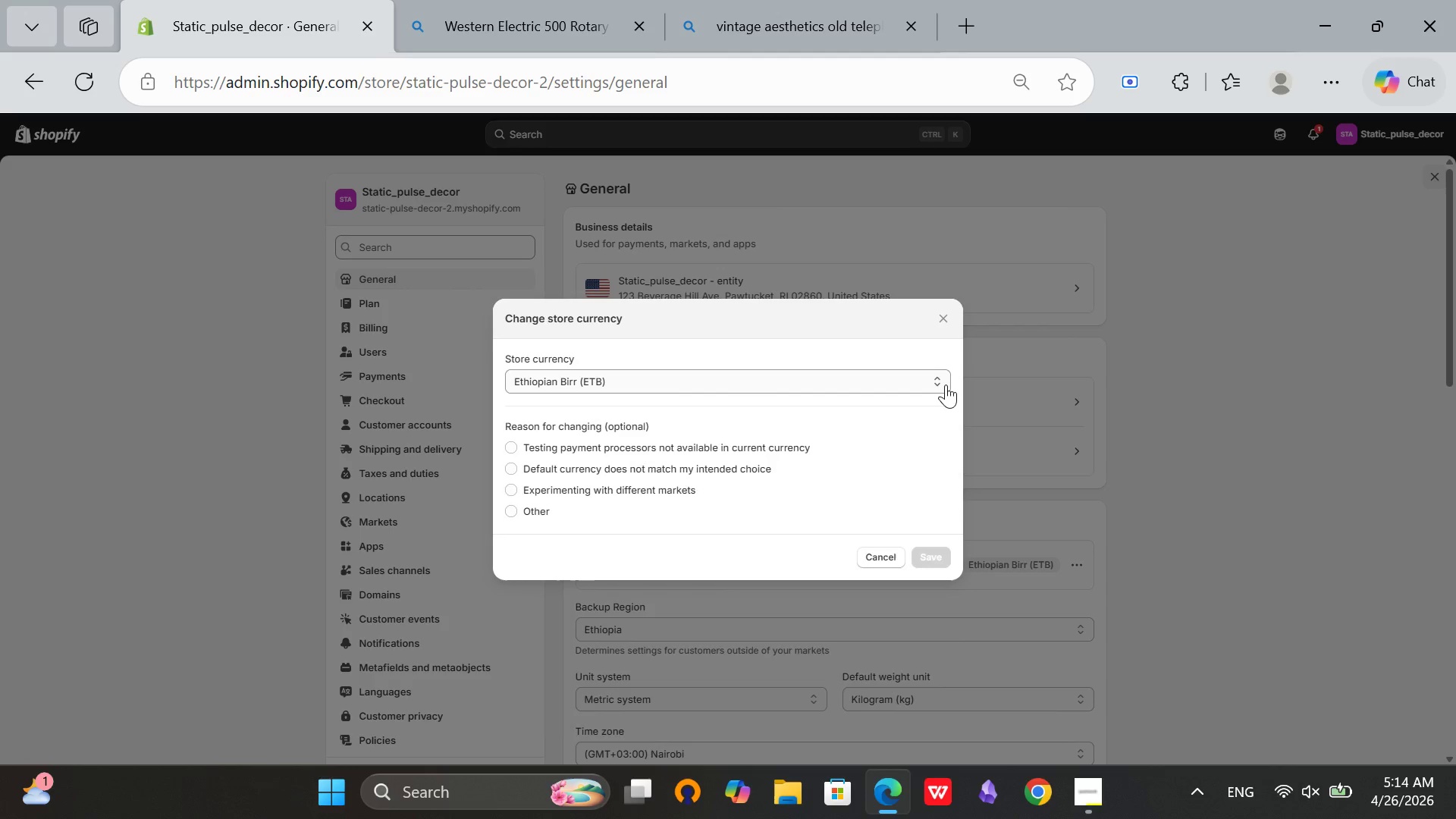 
left_click([946, 384])
 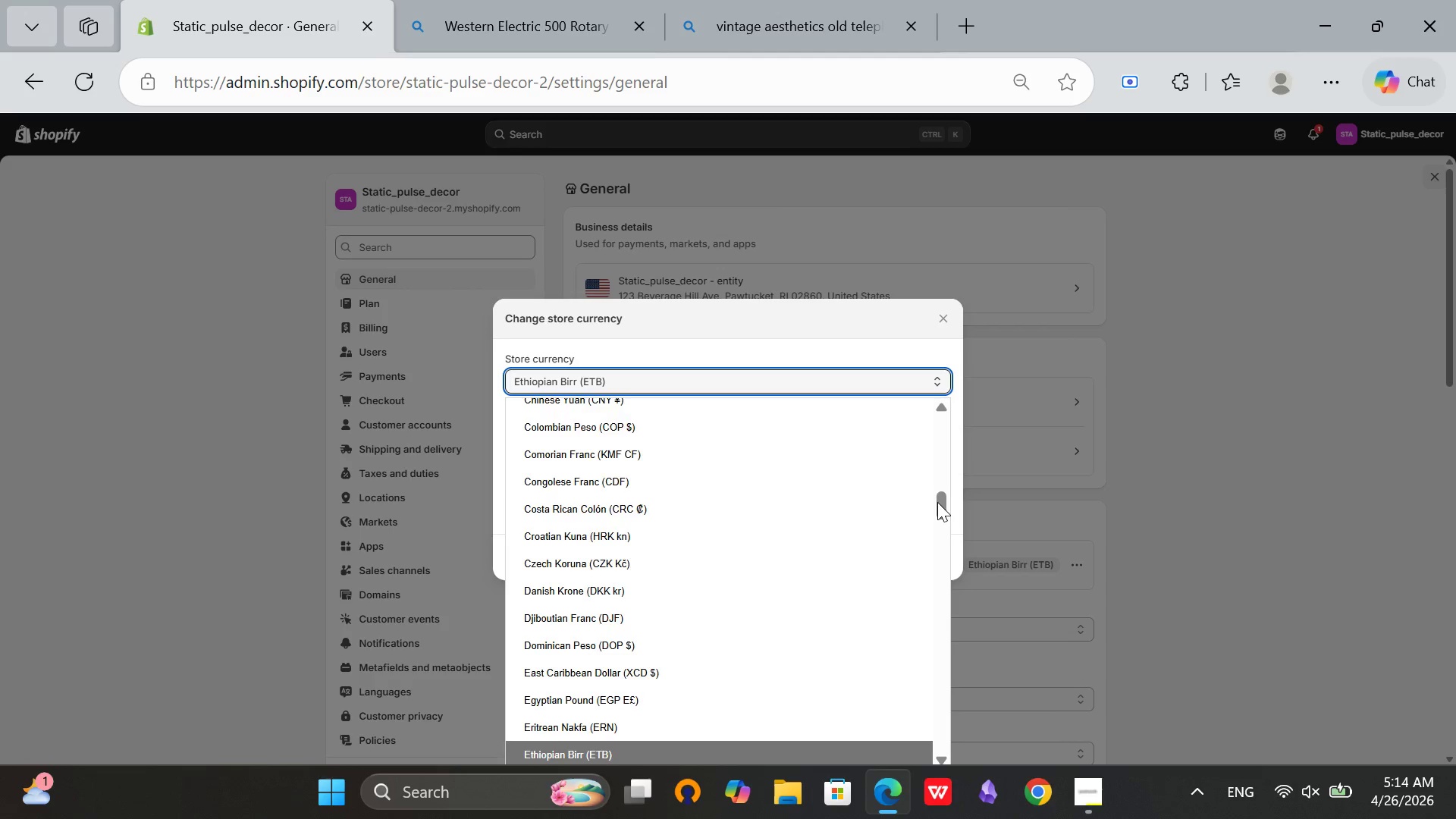 
left_click_drag(start_coordinate=[937, 505], to_coordinate=[942, 405])
 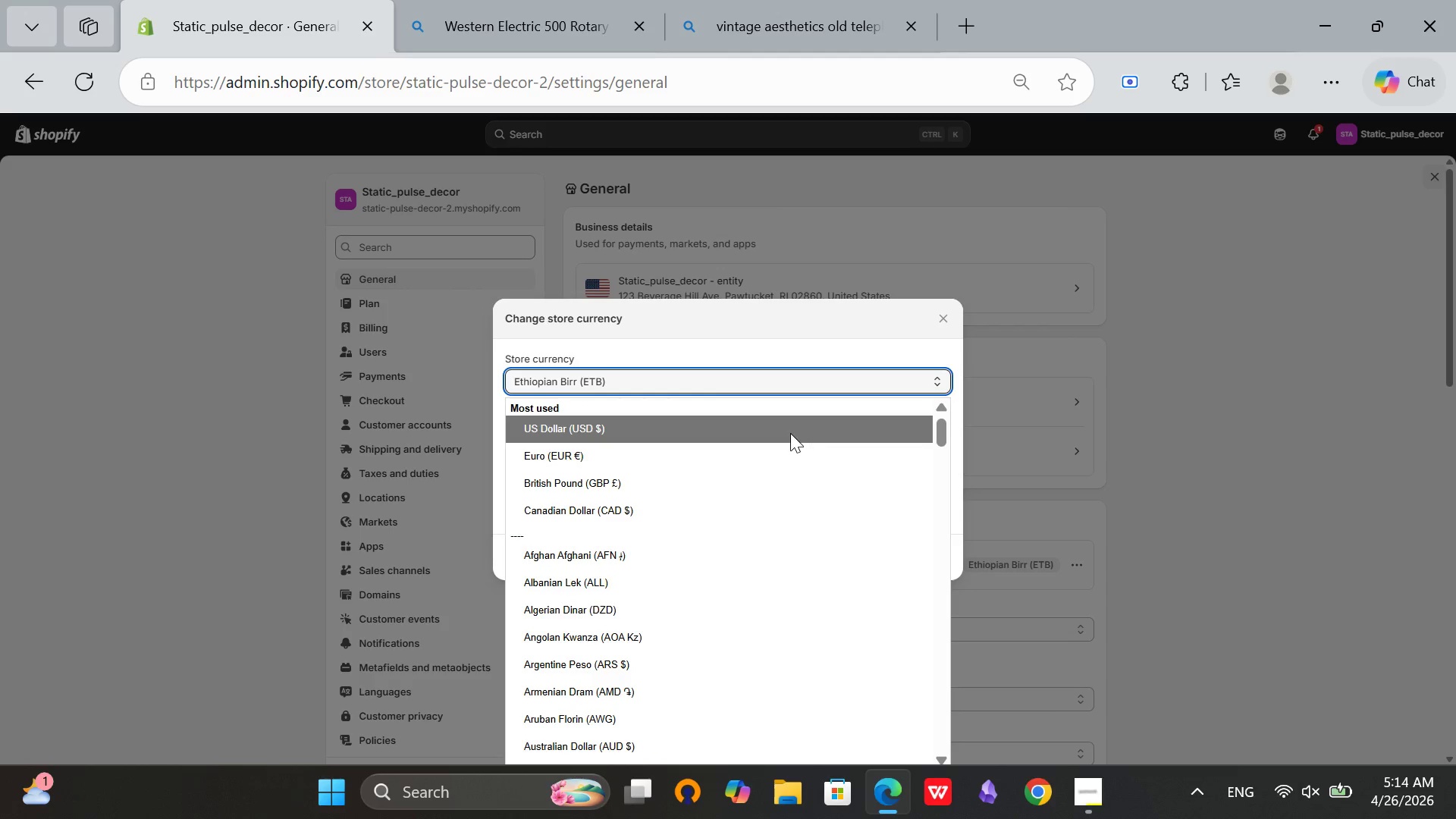 
left_click([790, 433])
 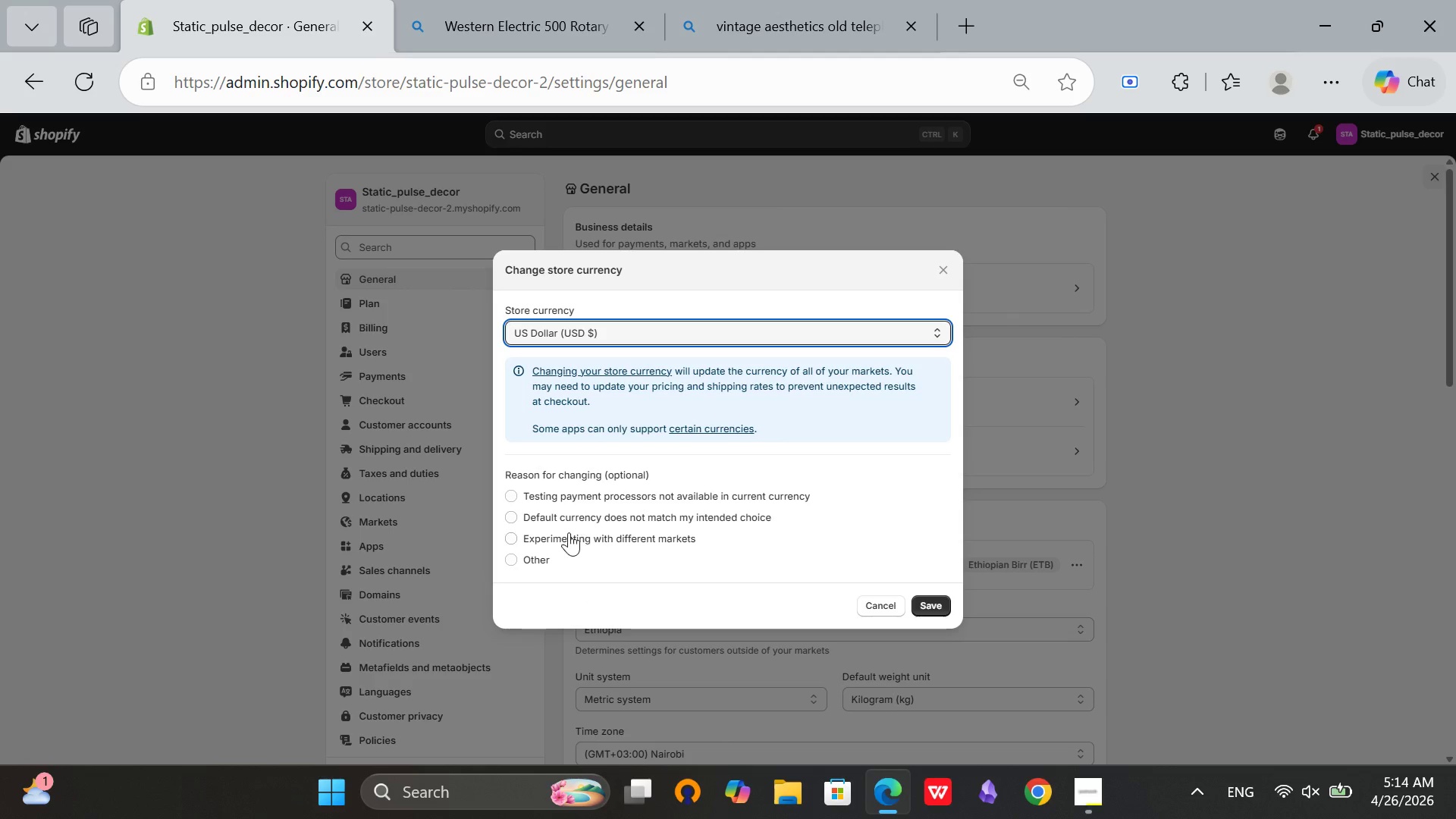 
left_click([566, 535])
 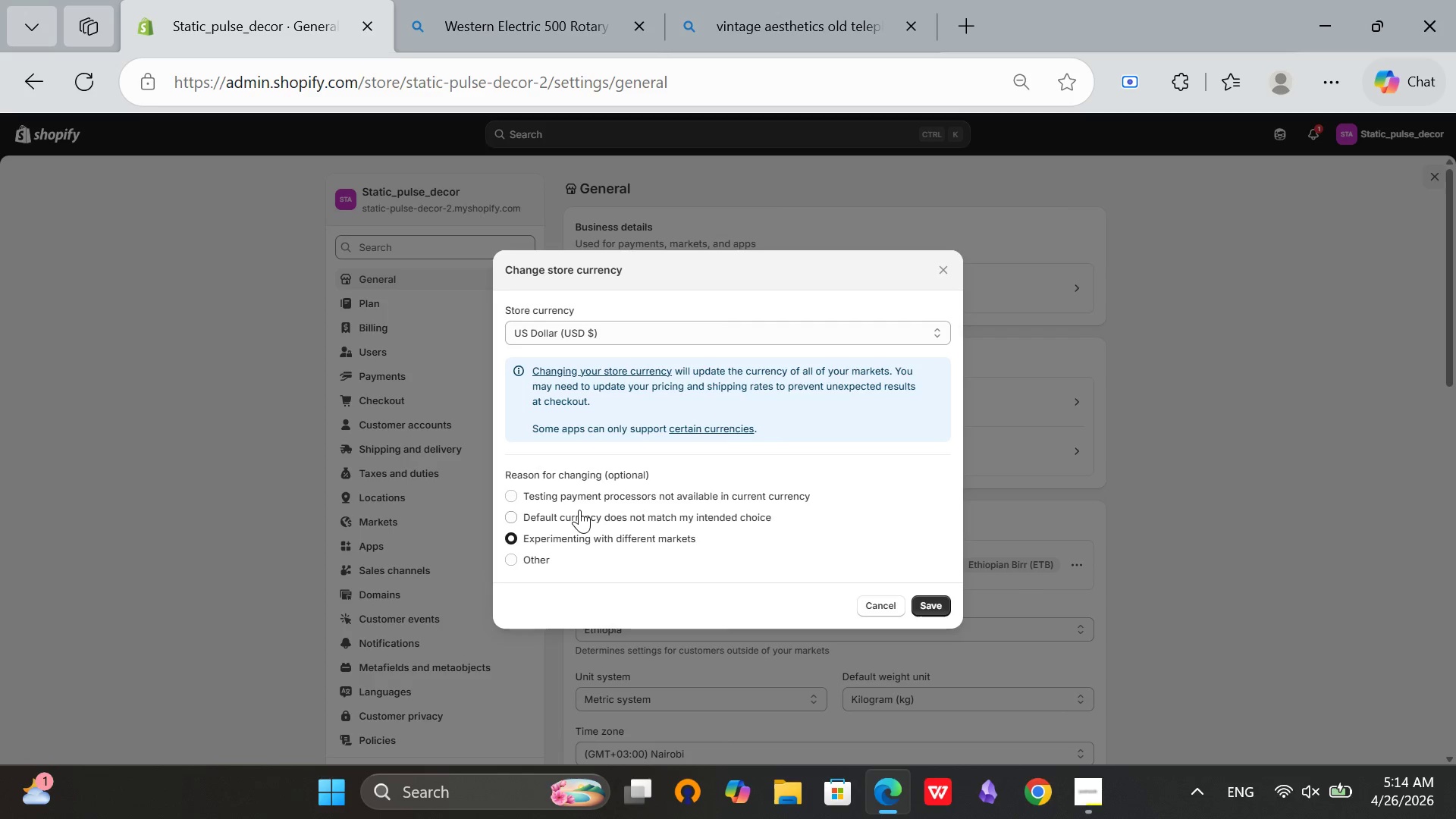 
left_click([579, 510])
 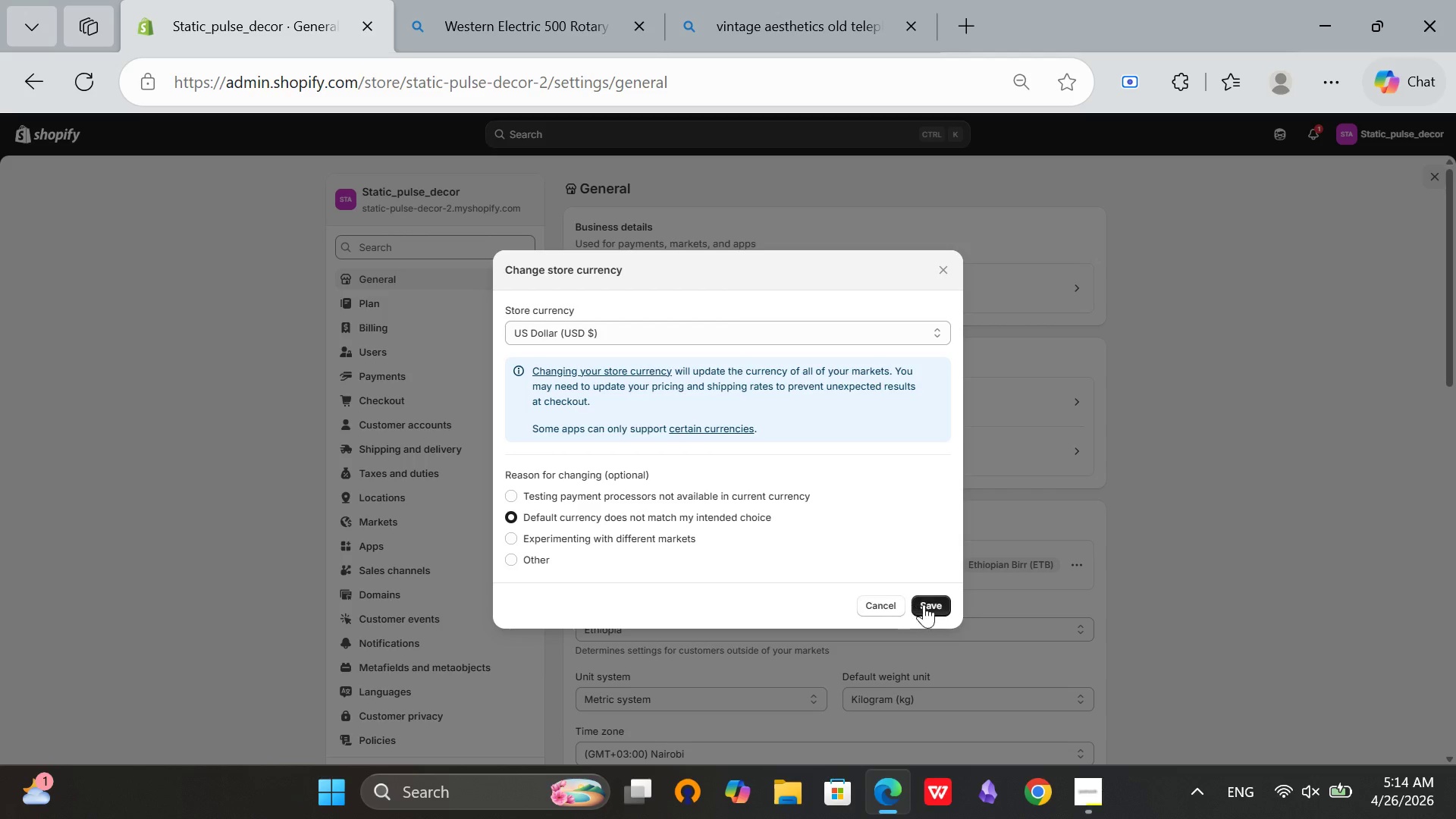 
left_click([924, 604])
 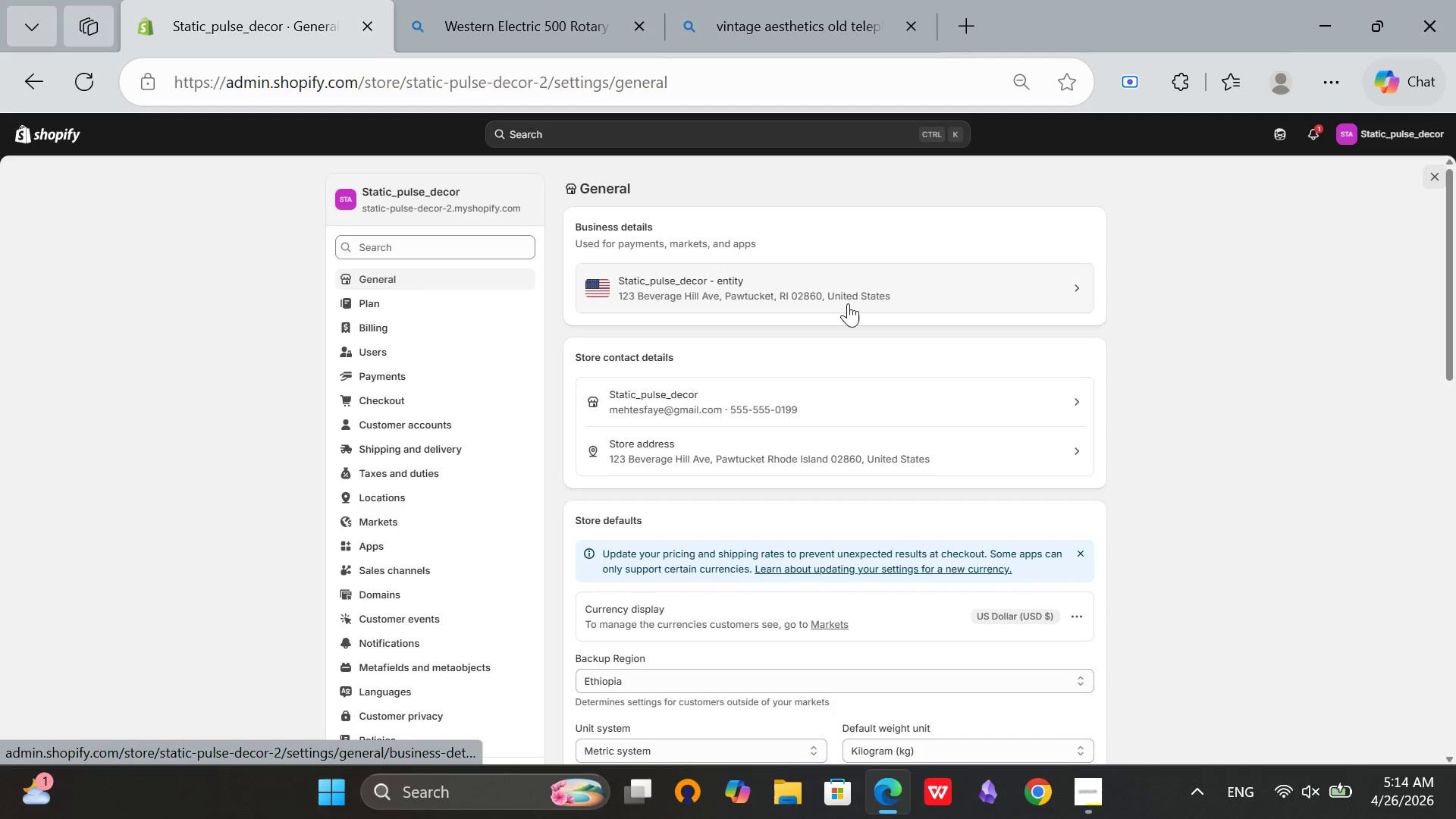 
scroll: coordinate [568, 442], scroll_direction: up, amount: 8.0
 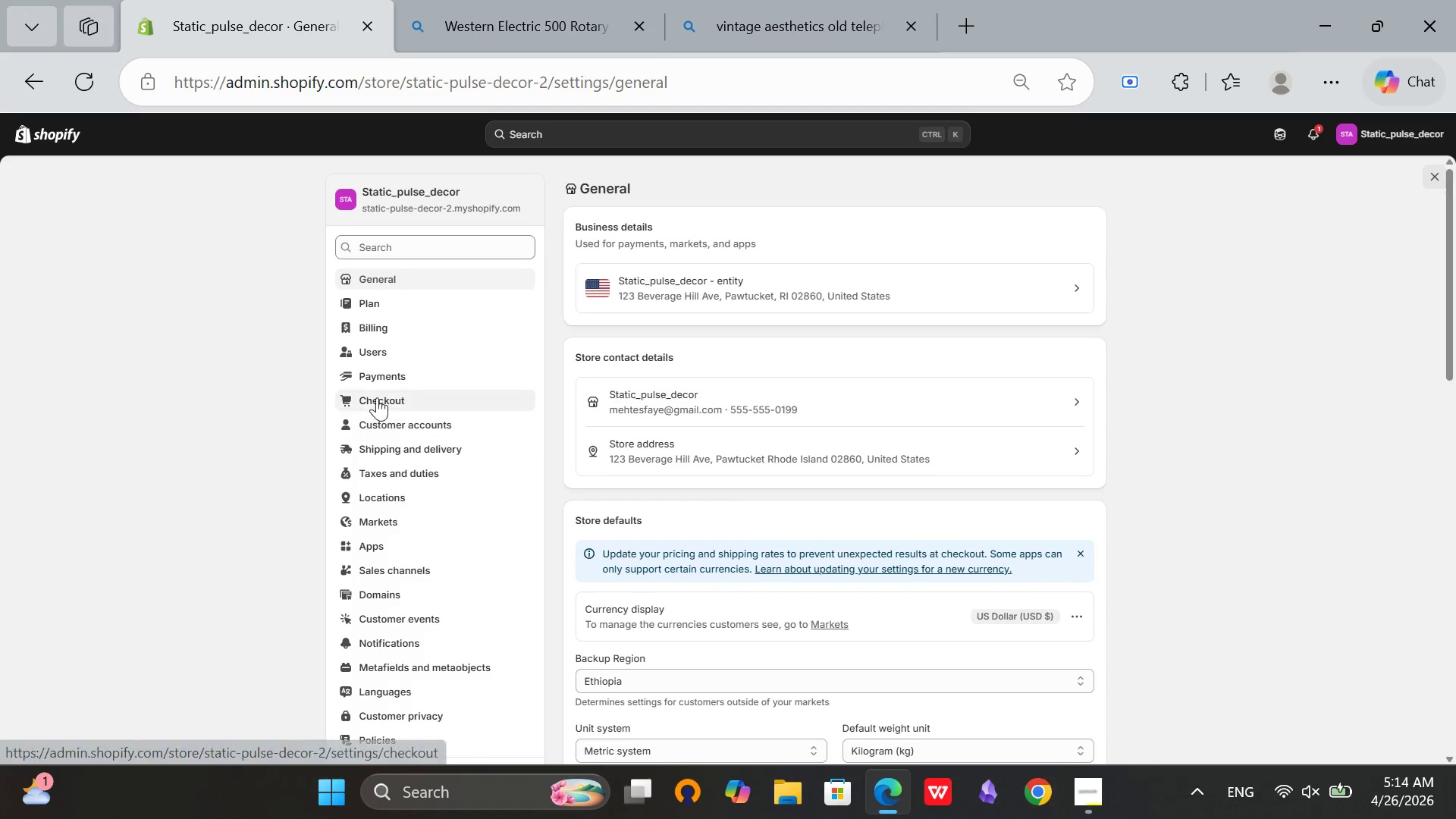 
wait(6.57)
 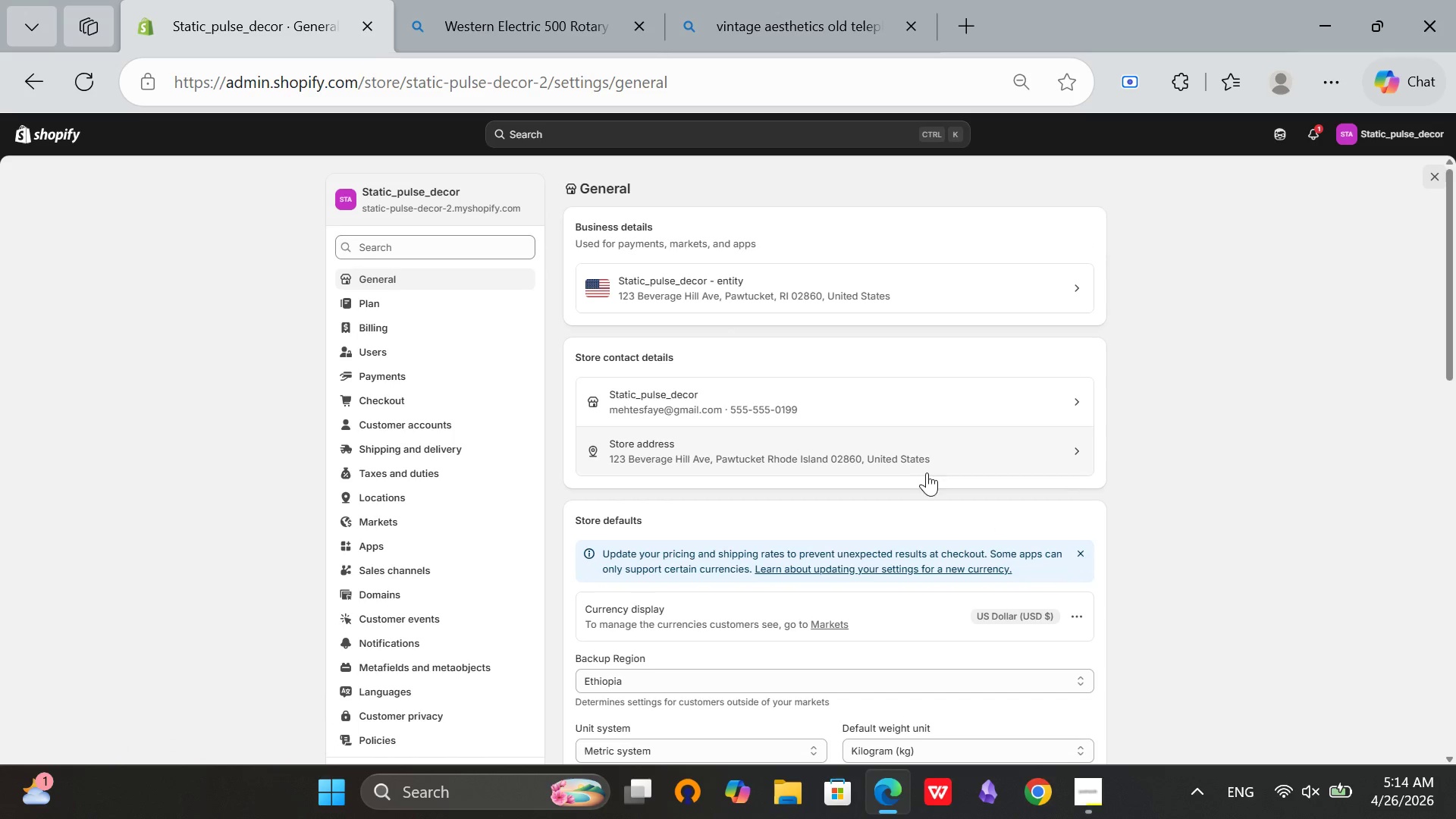 
left_click([450, 519])
 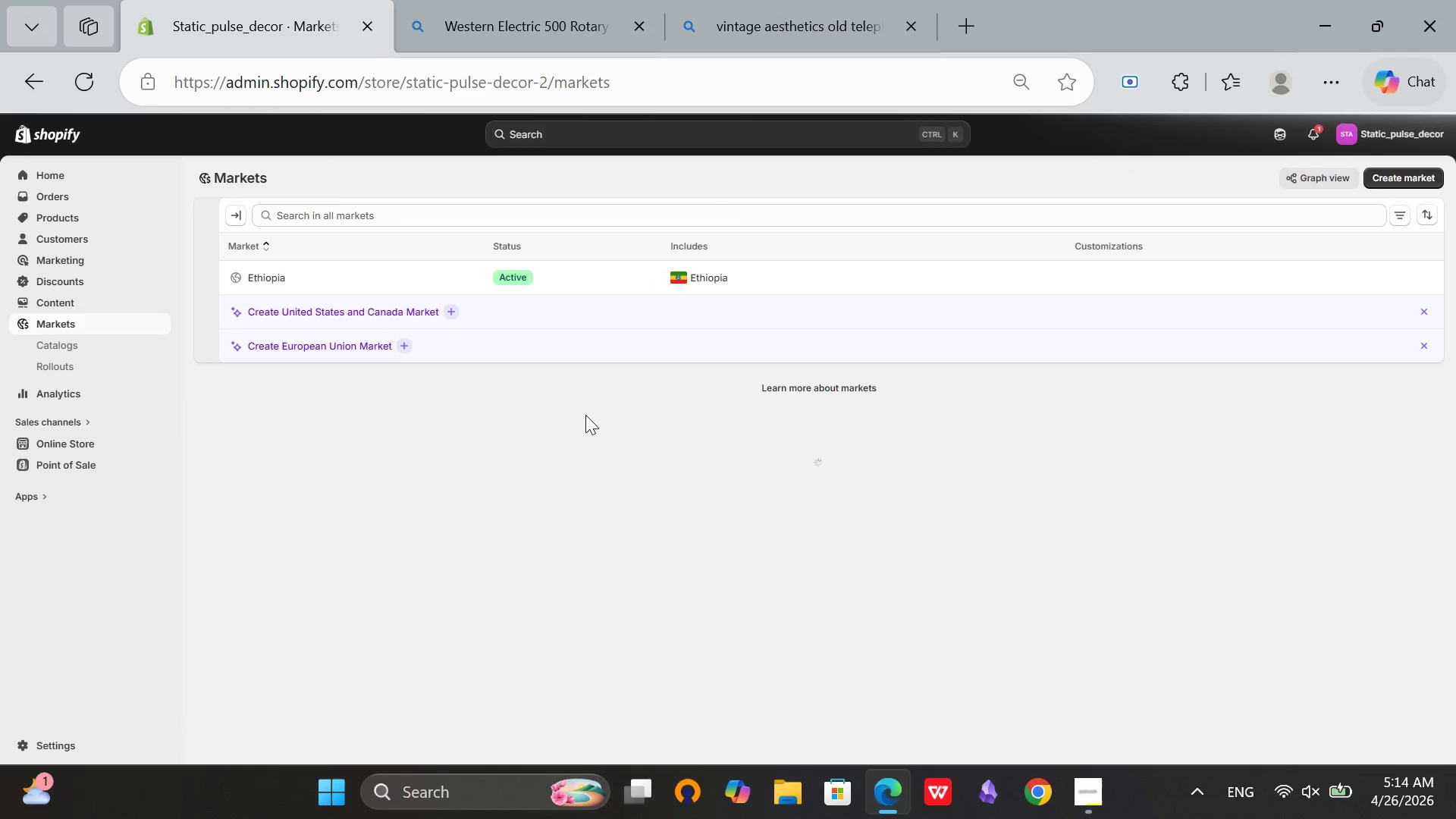 
wait(6.14)
 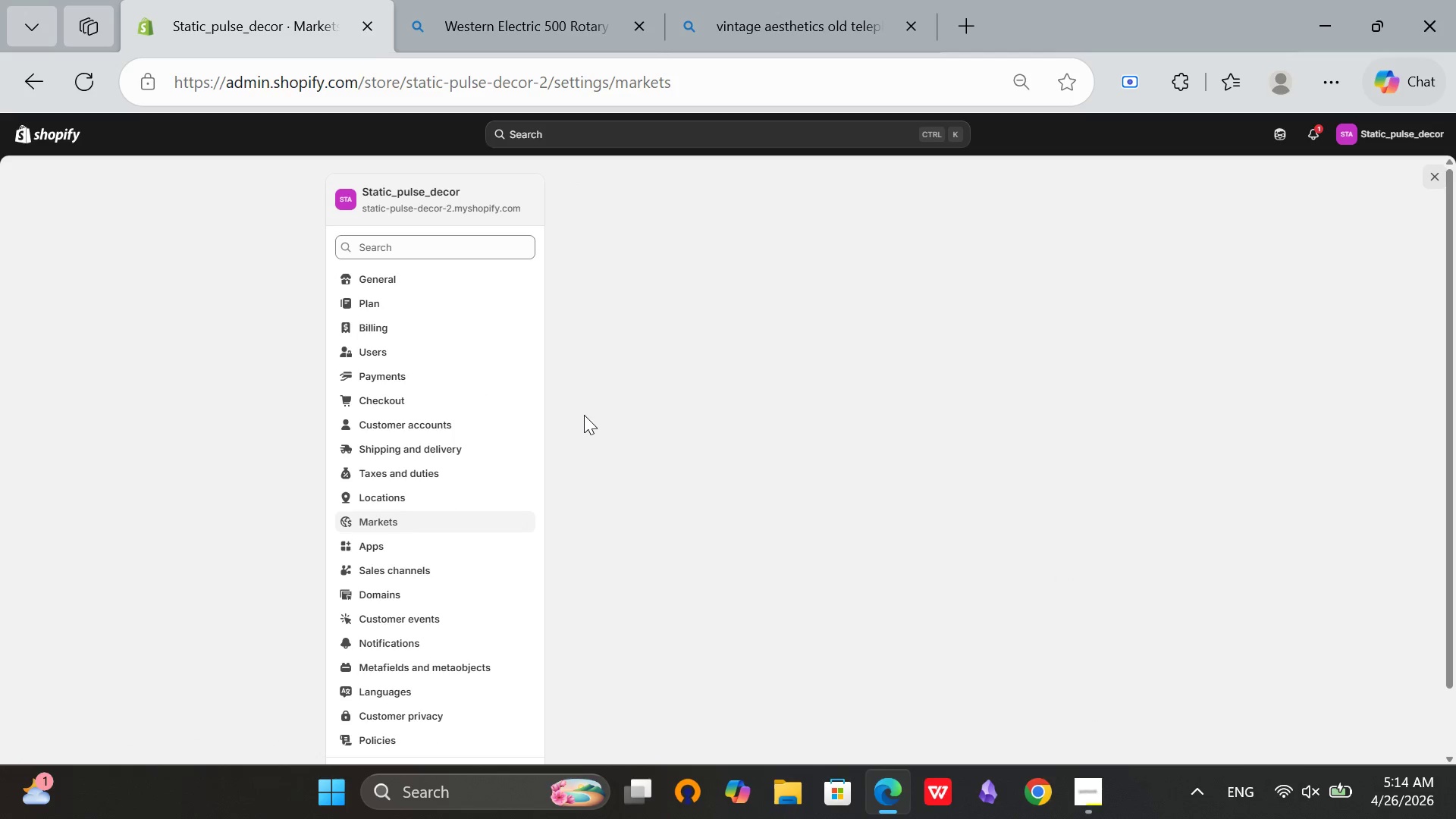 
left_click([726, 279])
 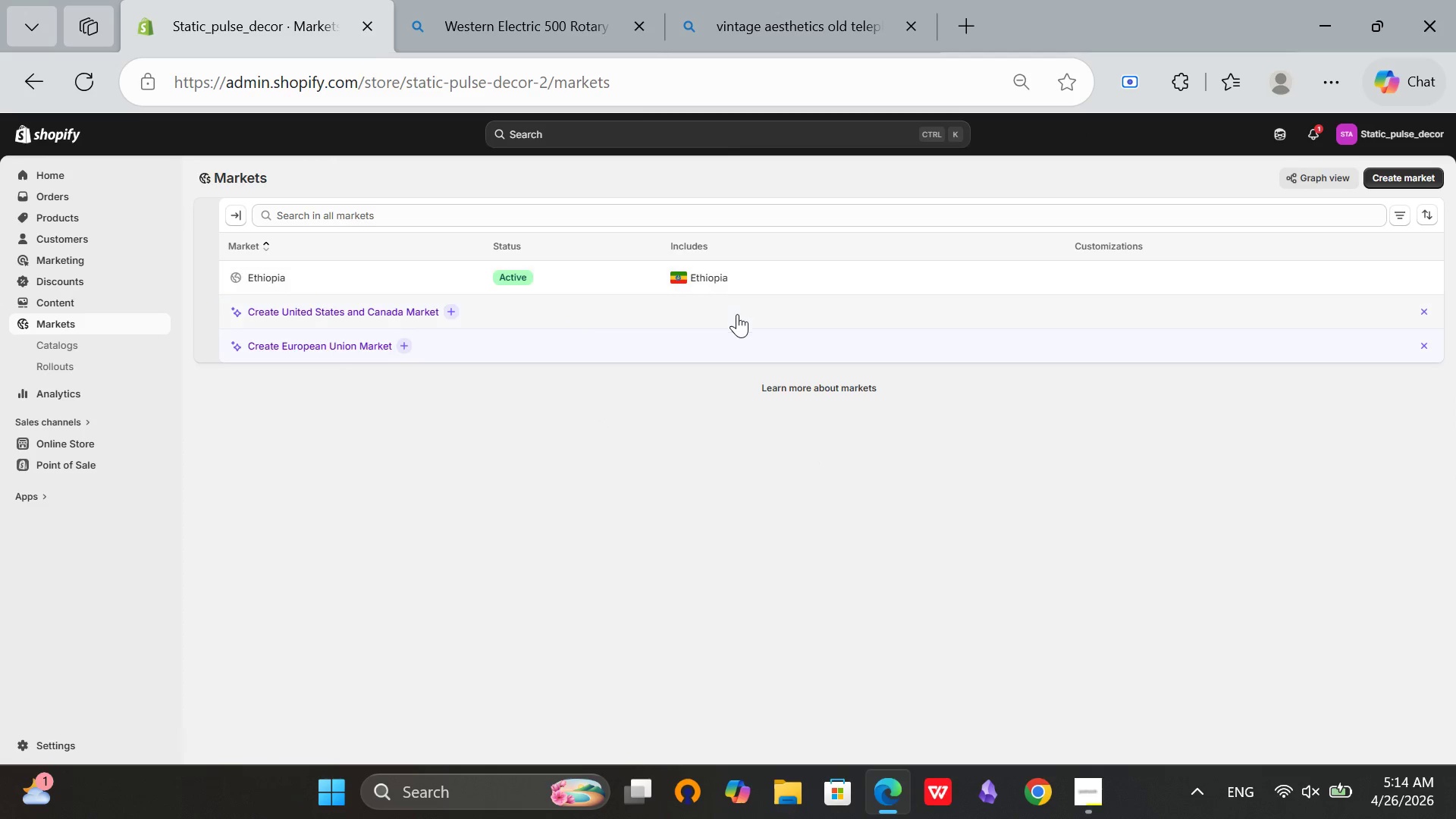 
mouse_move([706, 332])
 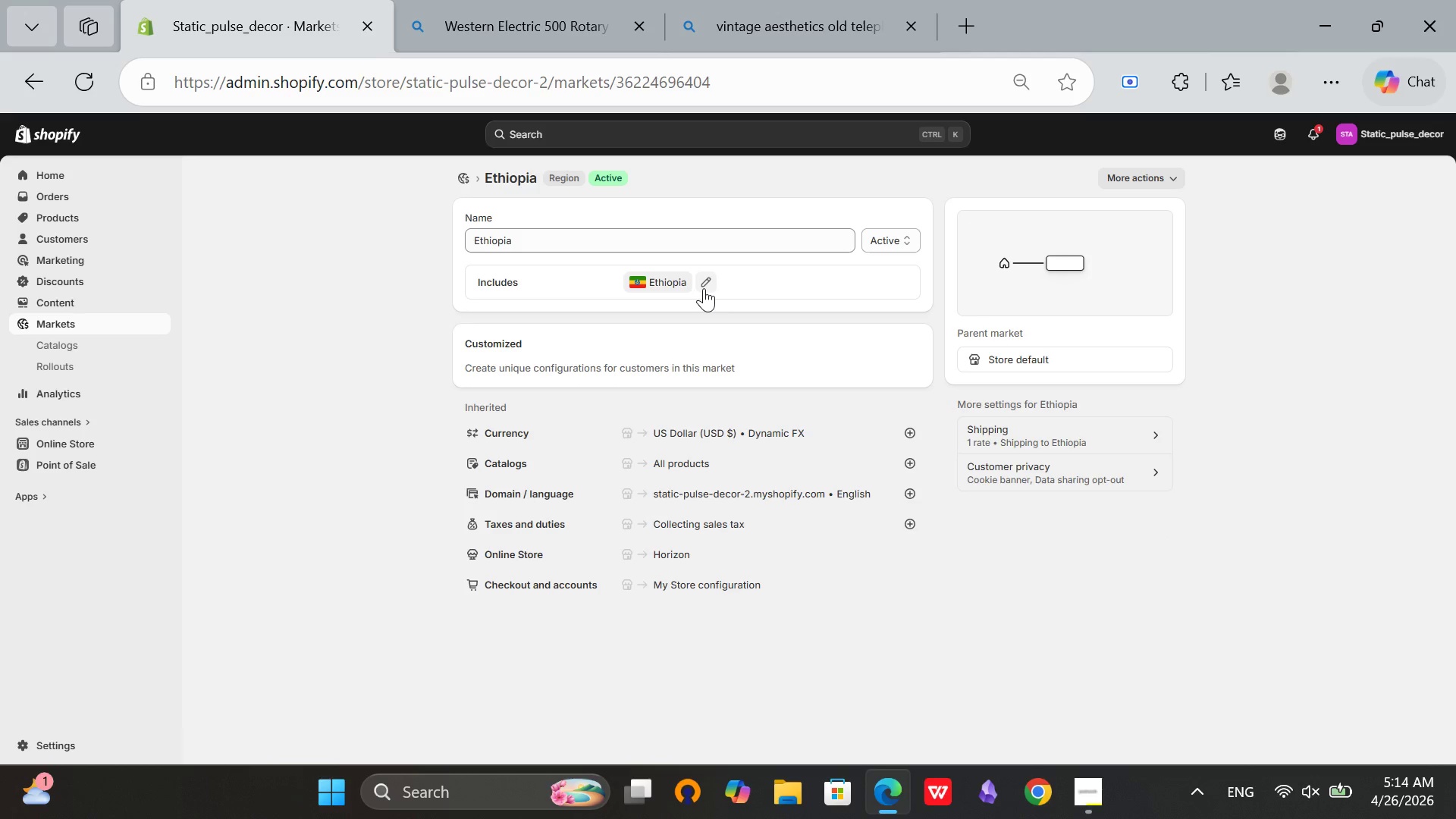 
left_click([704, 288])
 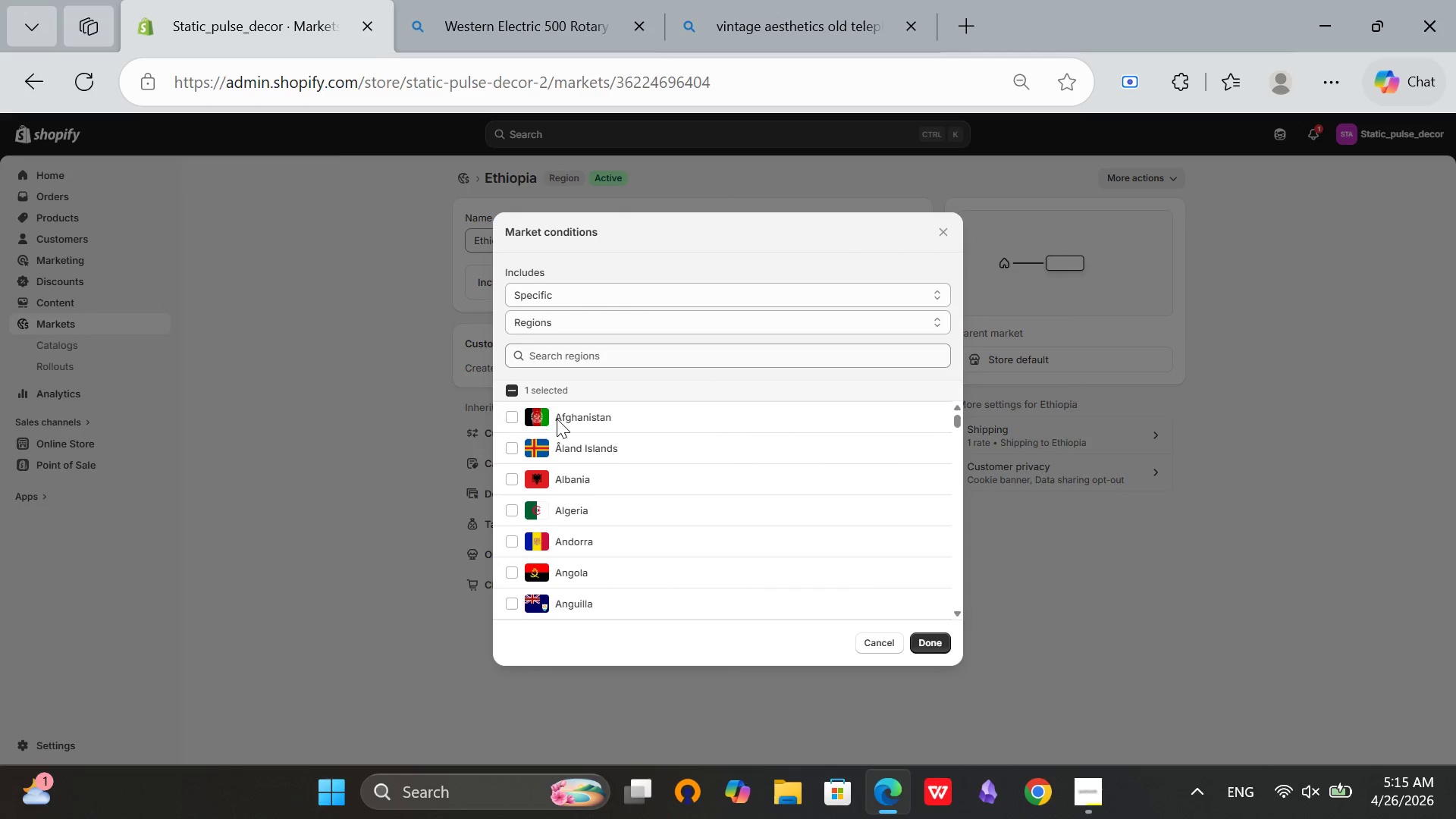 
scroll: coordinate [673, 403], scroll_direction: down, amount: 11.0
 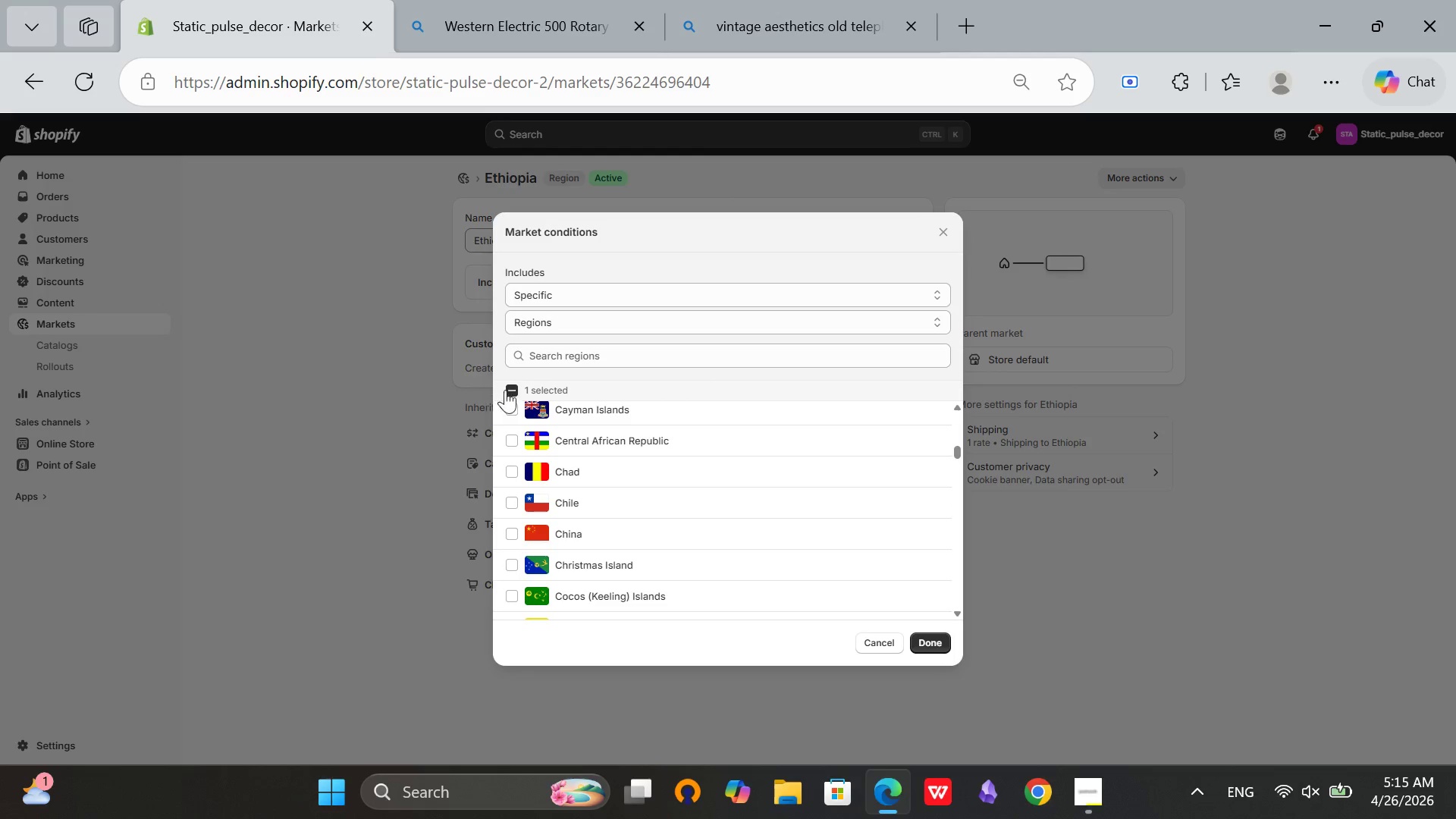 
left_click([513, 390])
 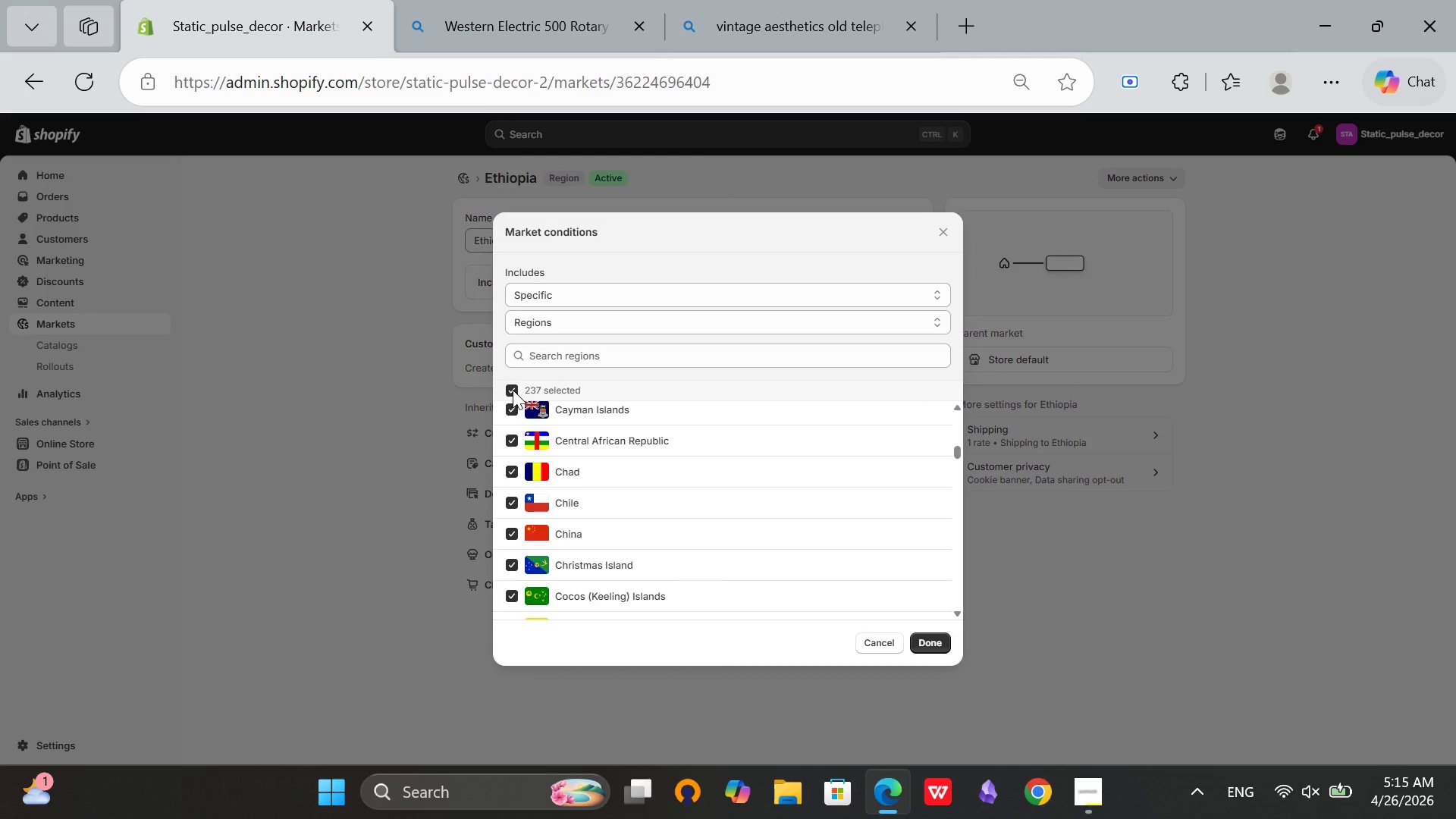 
left_click([513, 390])
 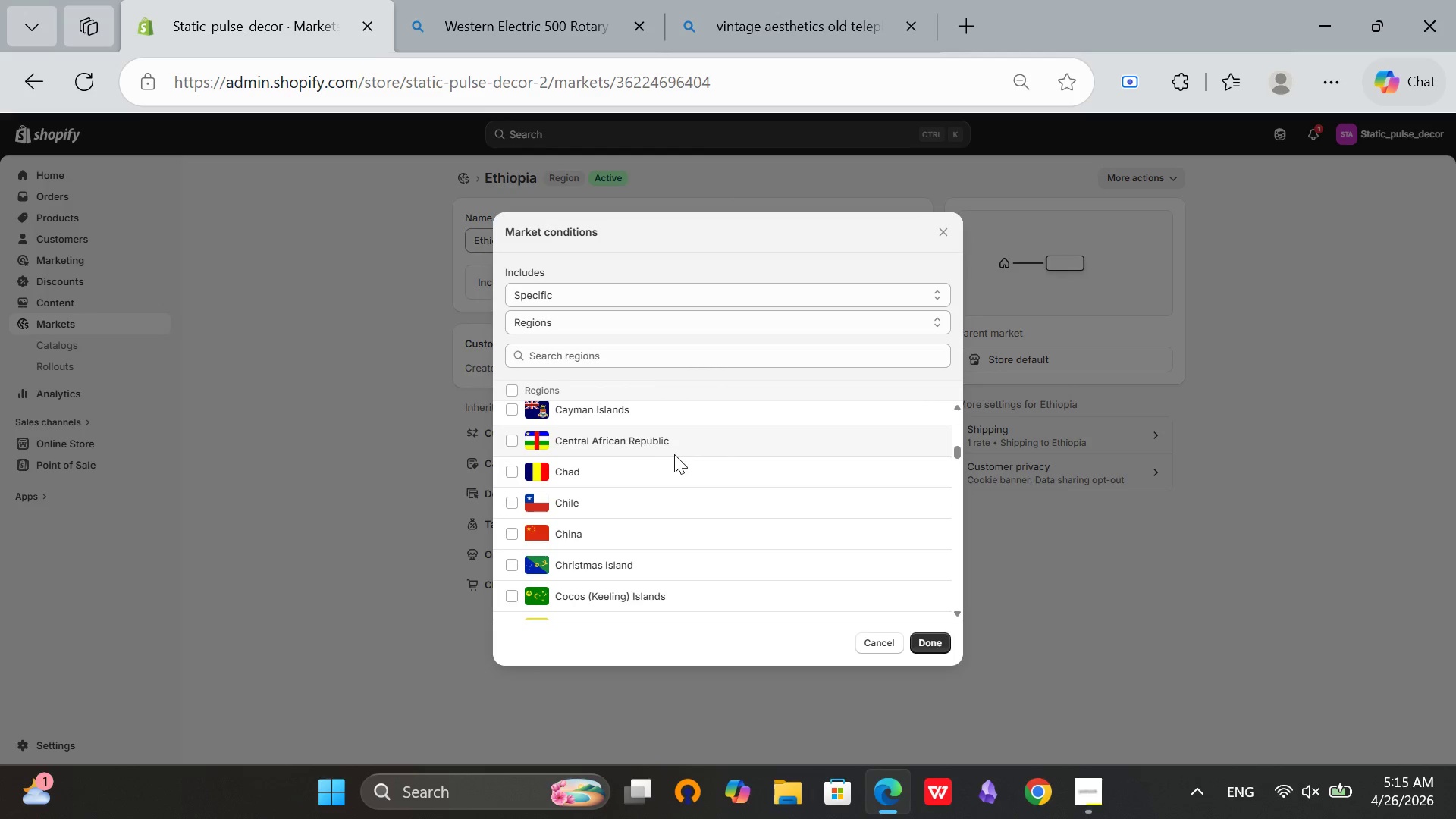 
scroll: coordinate [679, 453], scroll_direction: down, amount: 4.0
 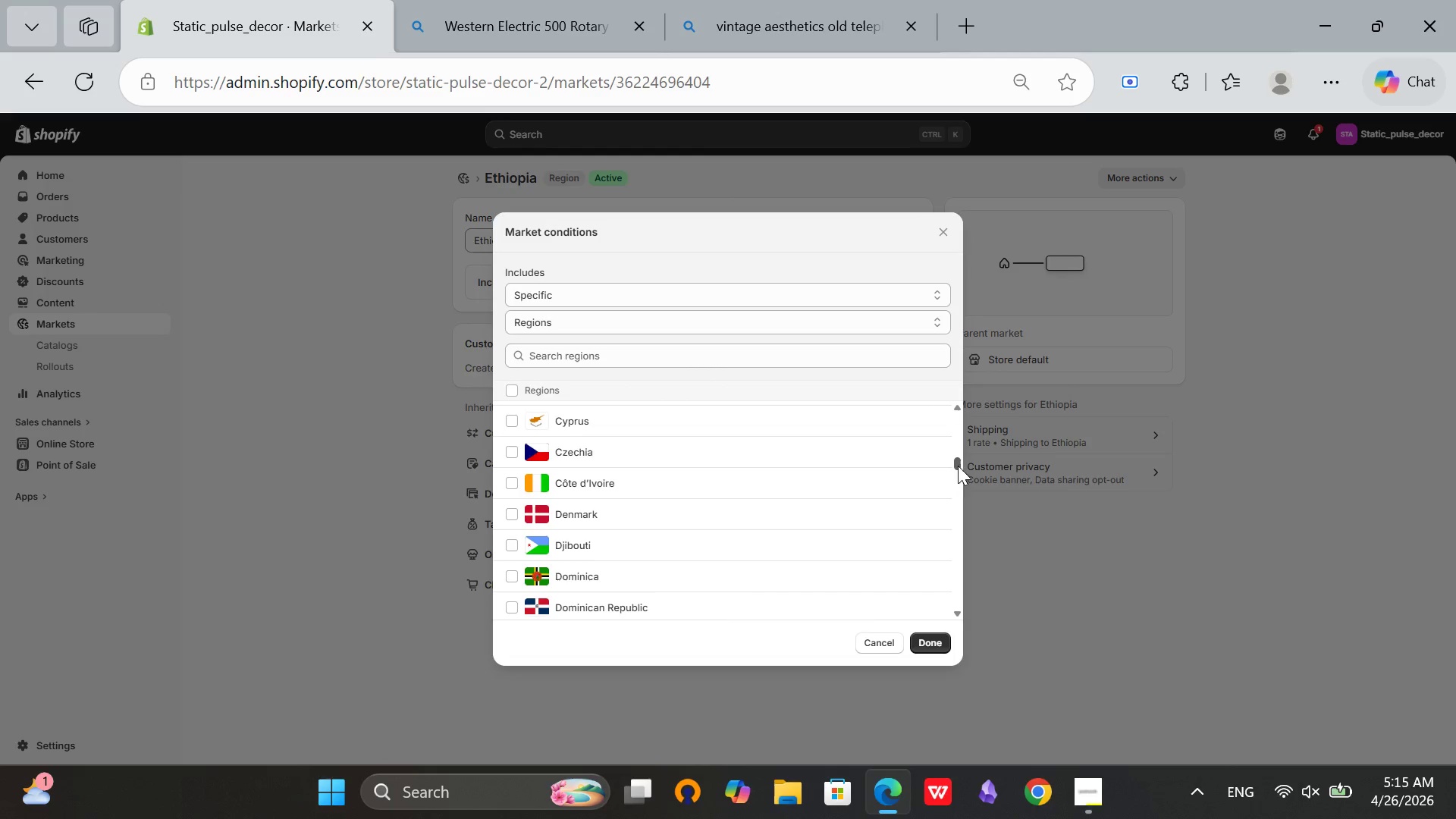 
left_click_drag(start_coordinate=[958, 458], to_coordinate=[962, 617])
 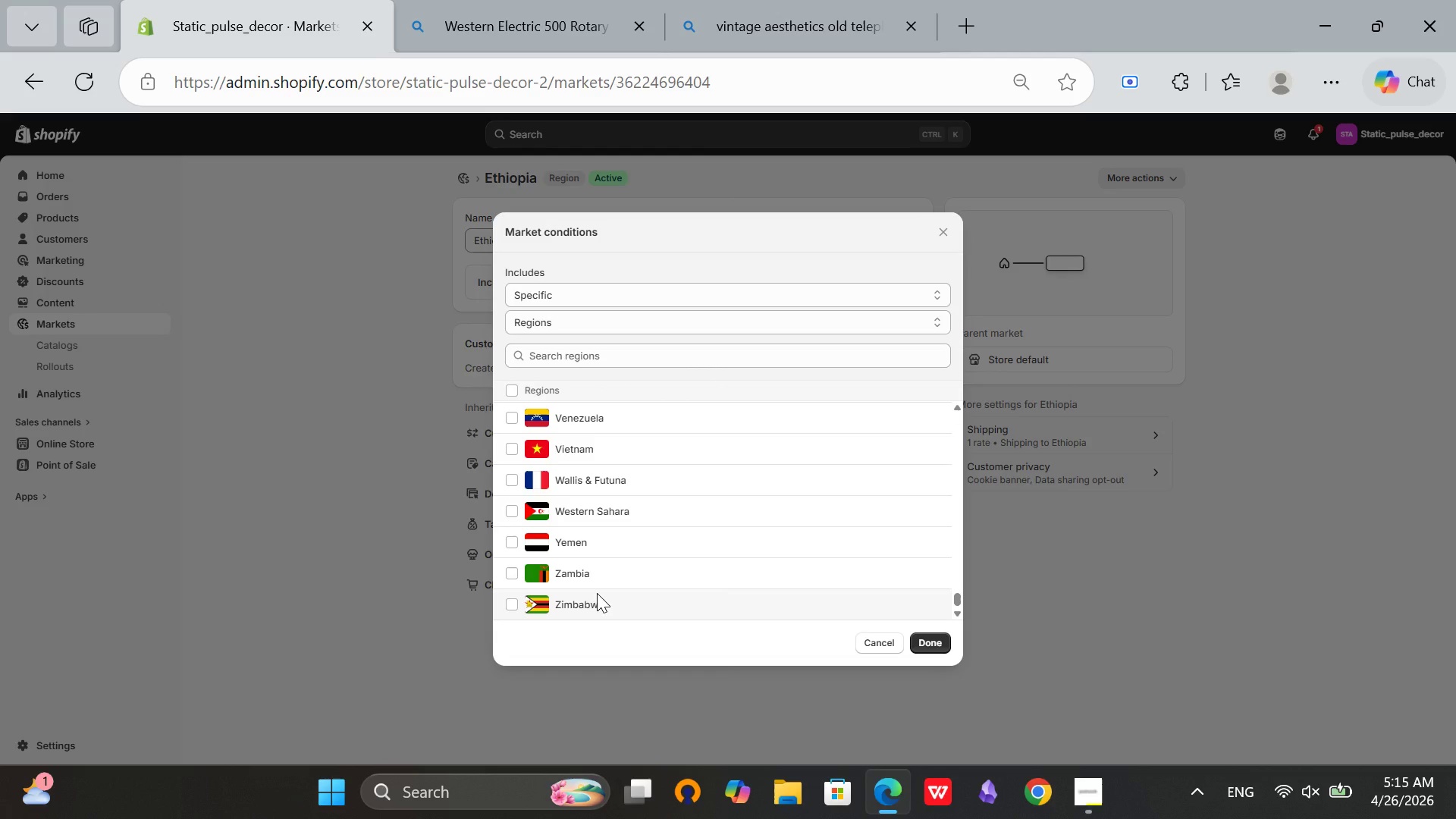 
scroll: coordinate [597, 593], scroll_direction: up, amount: 2.0
 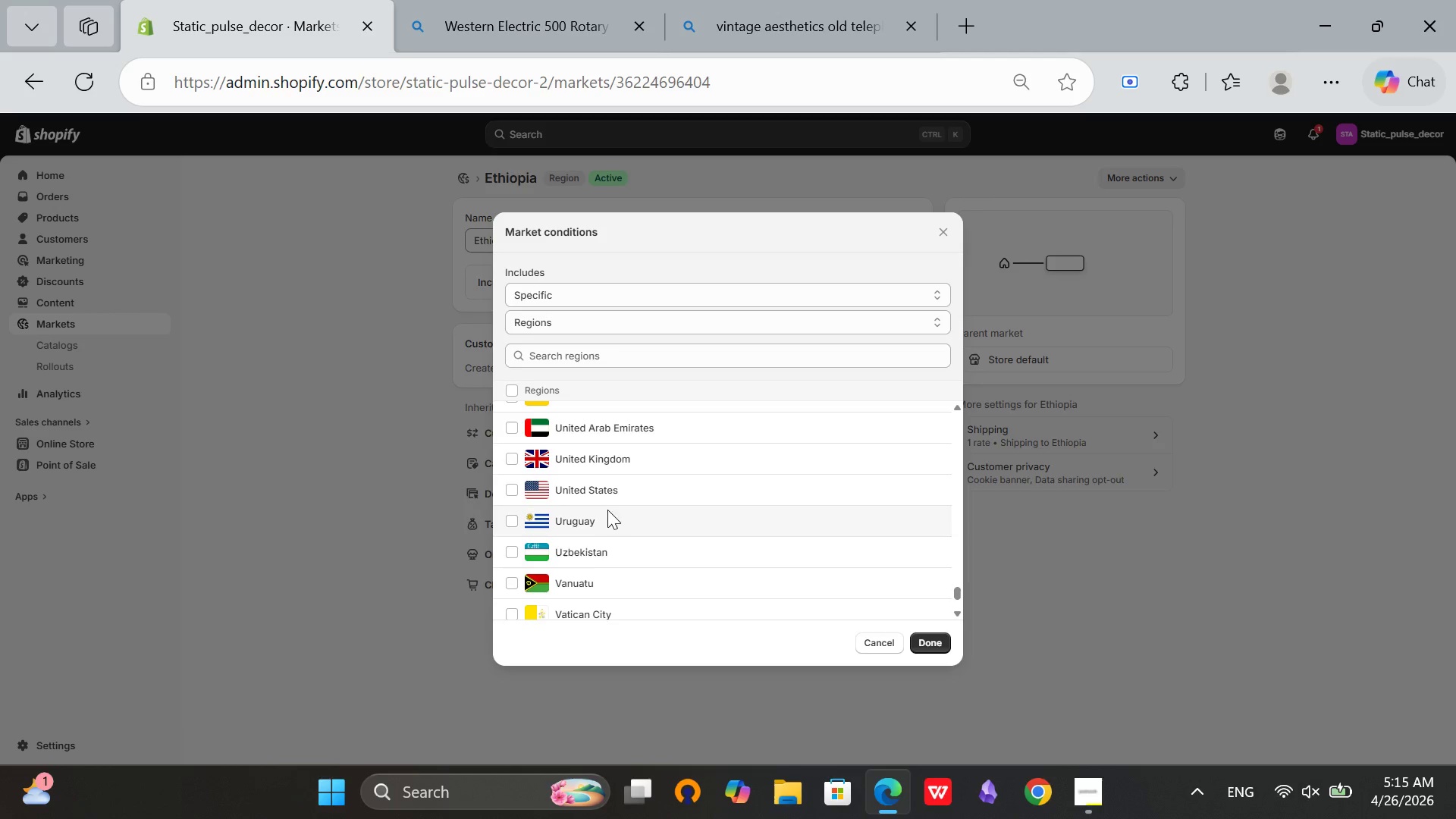 
left_click([607, 489])
 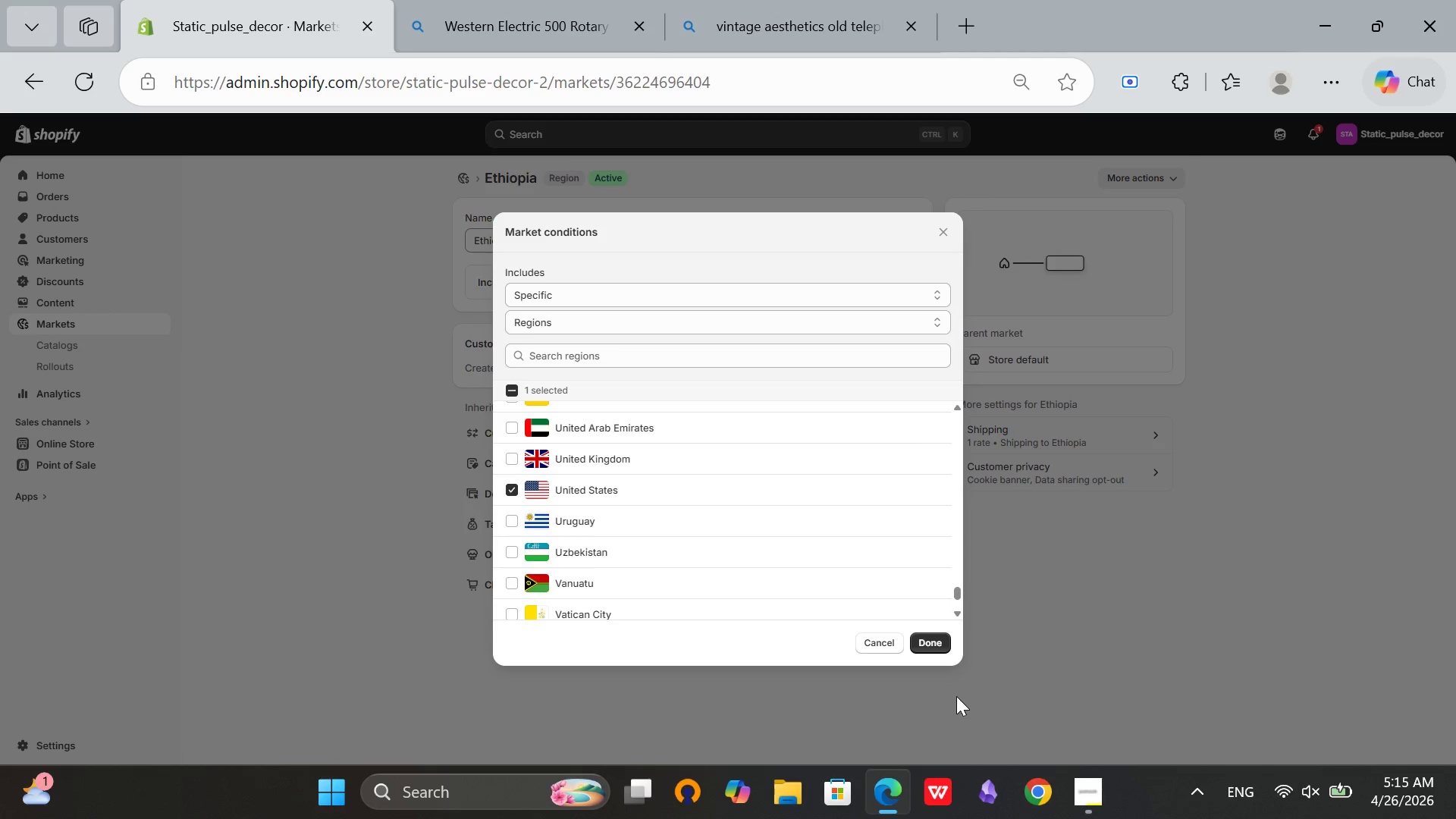 
left_click([939, 643])
 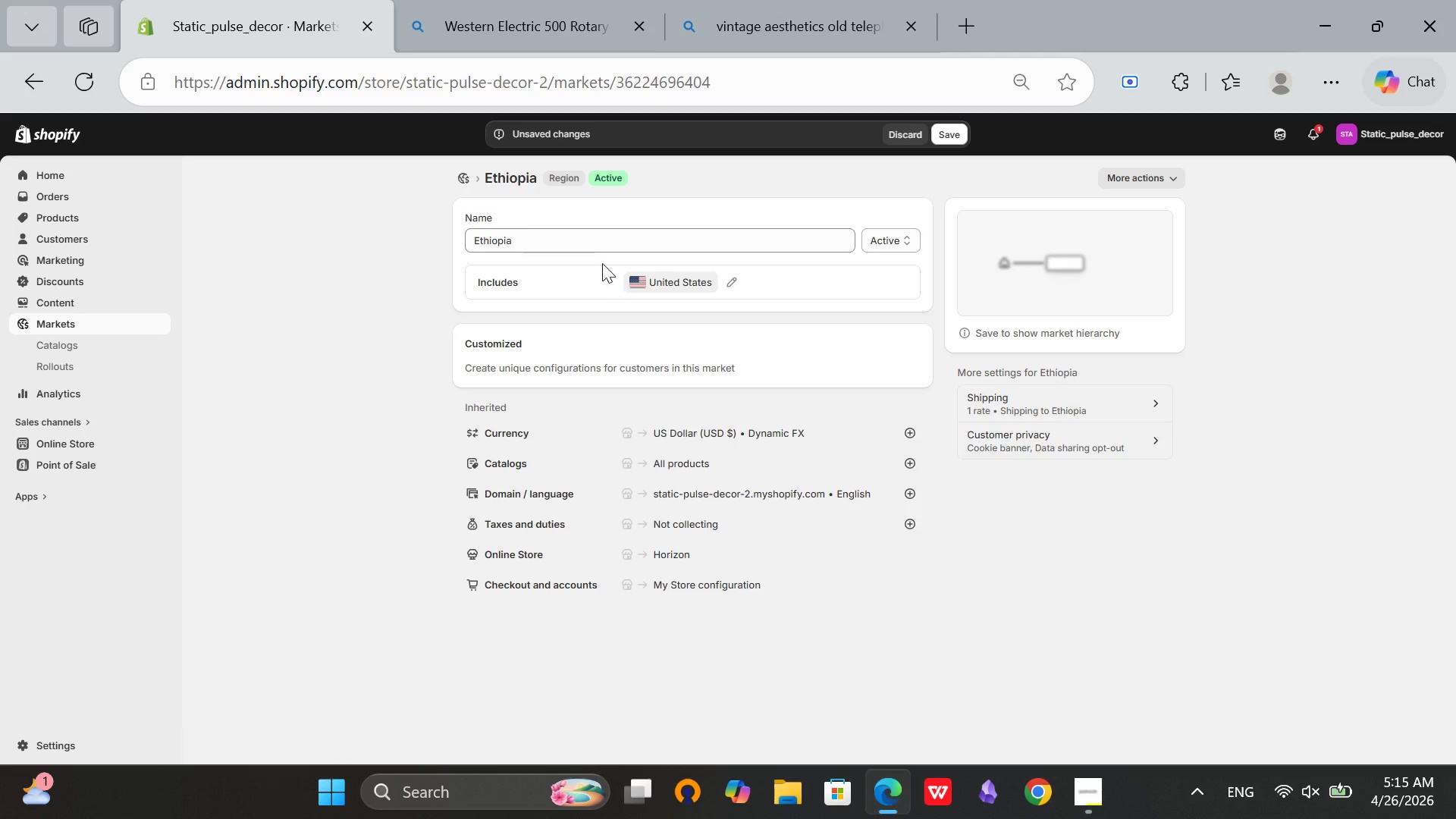 
left_click([589, 237])
 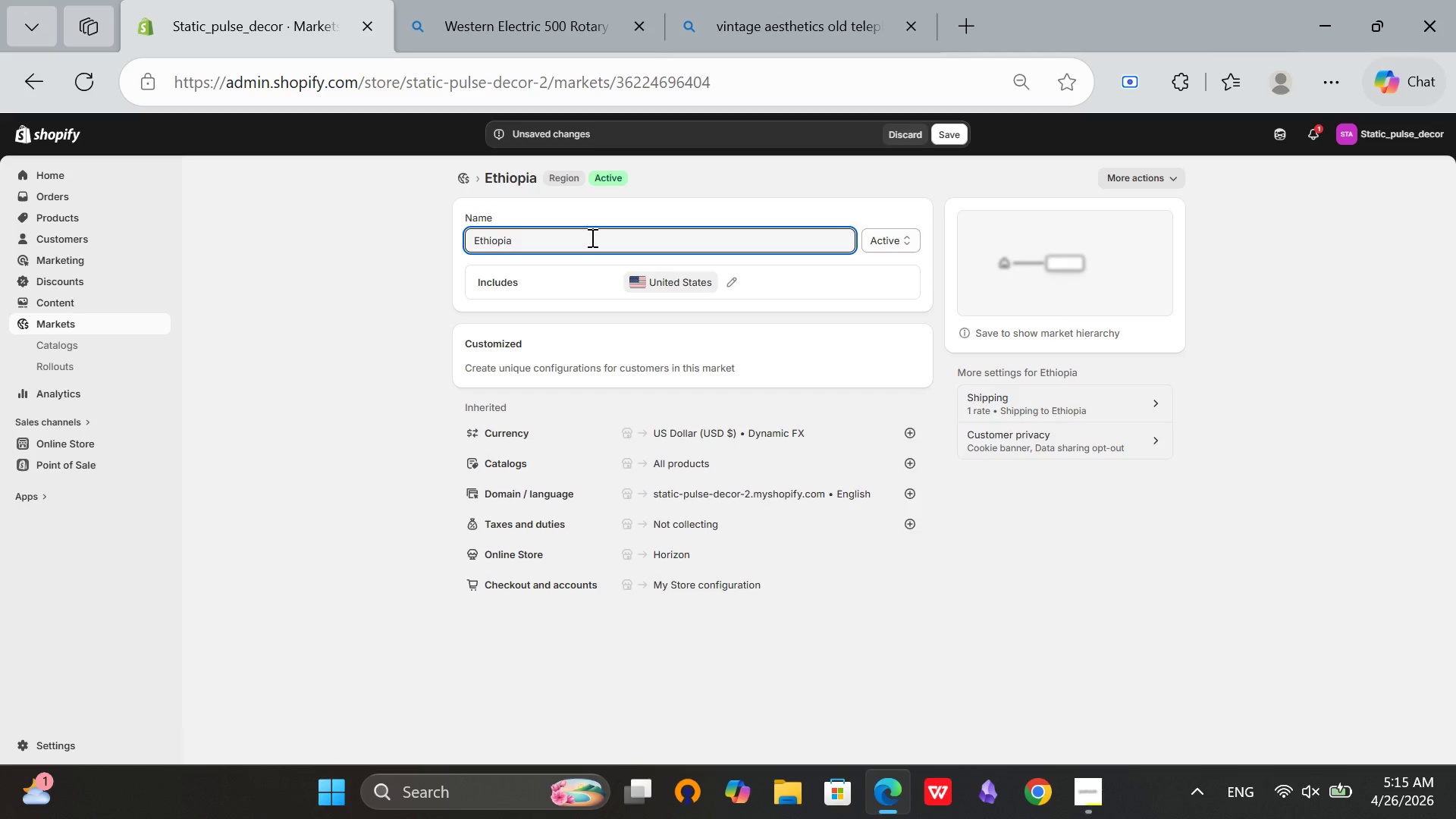 
hold_key(key=Backspace, duration=1.05)
 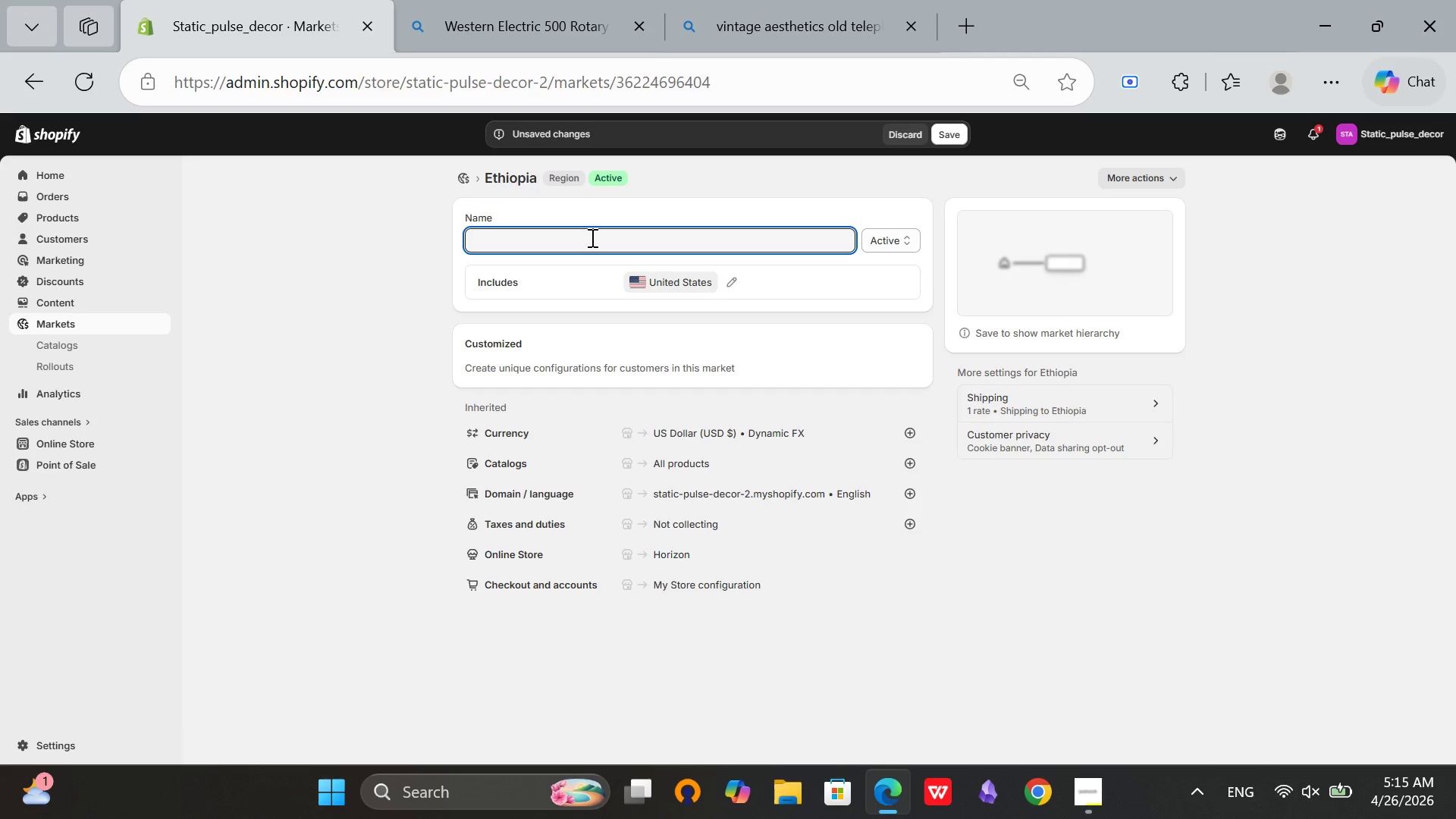 
type(United States)
 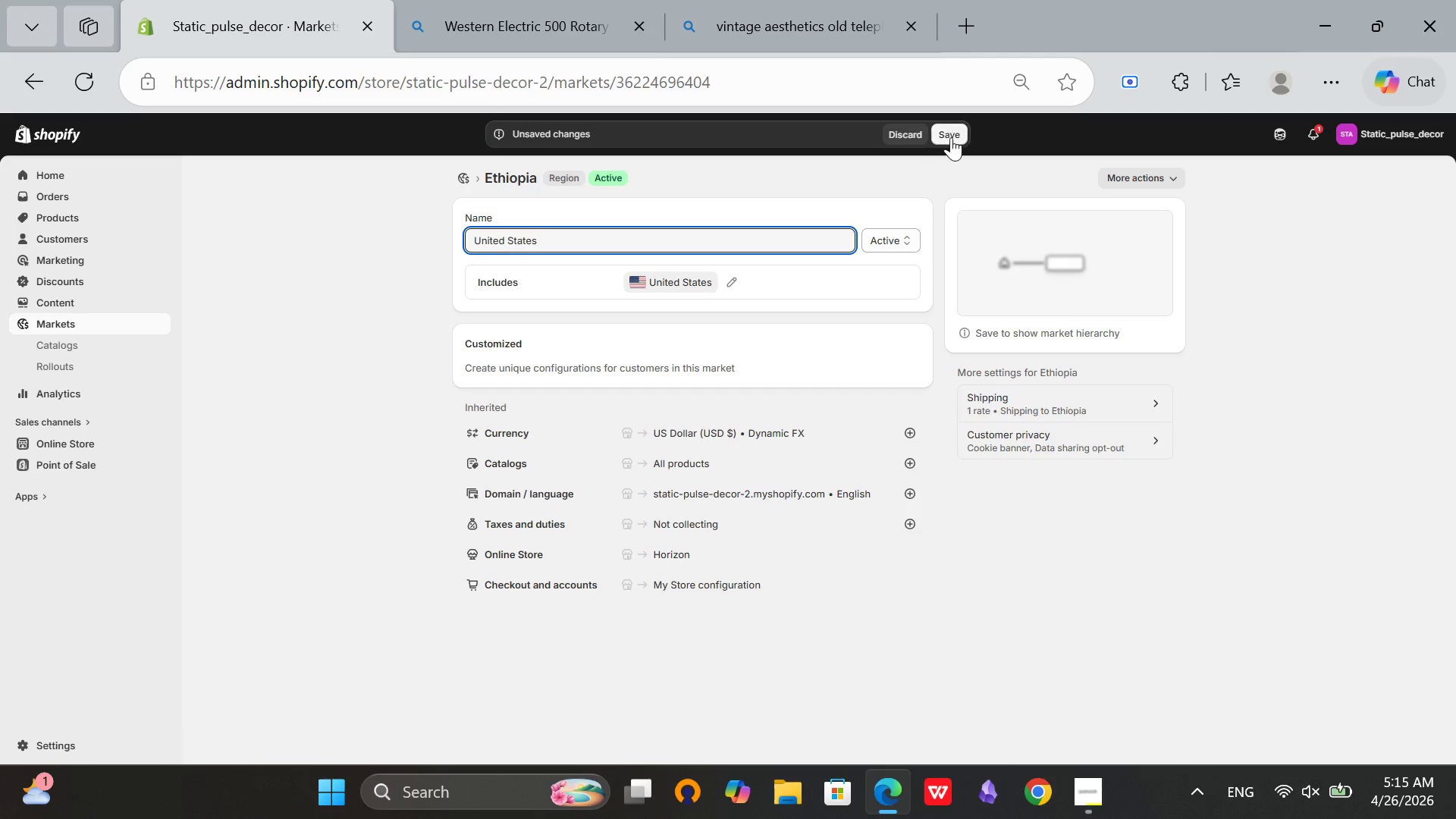 
left_click([954, 131])
 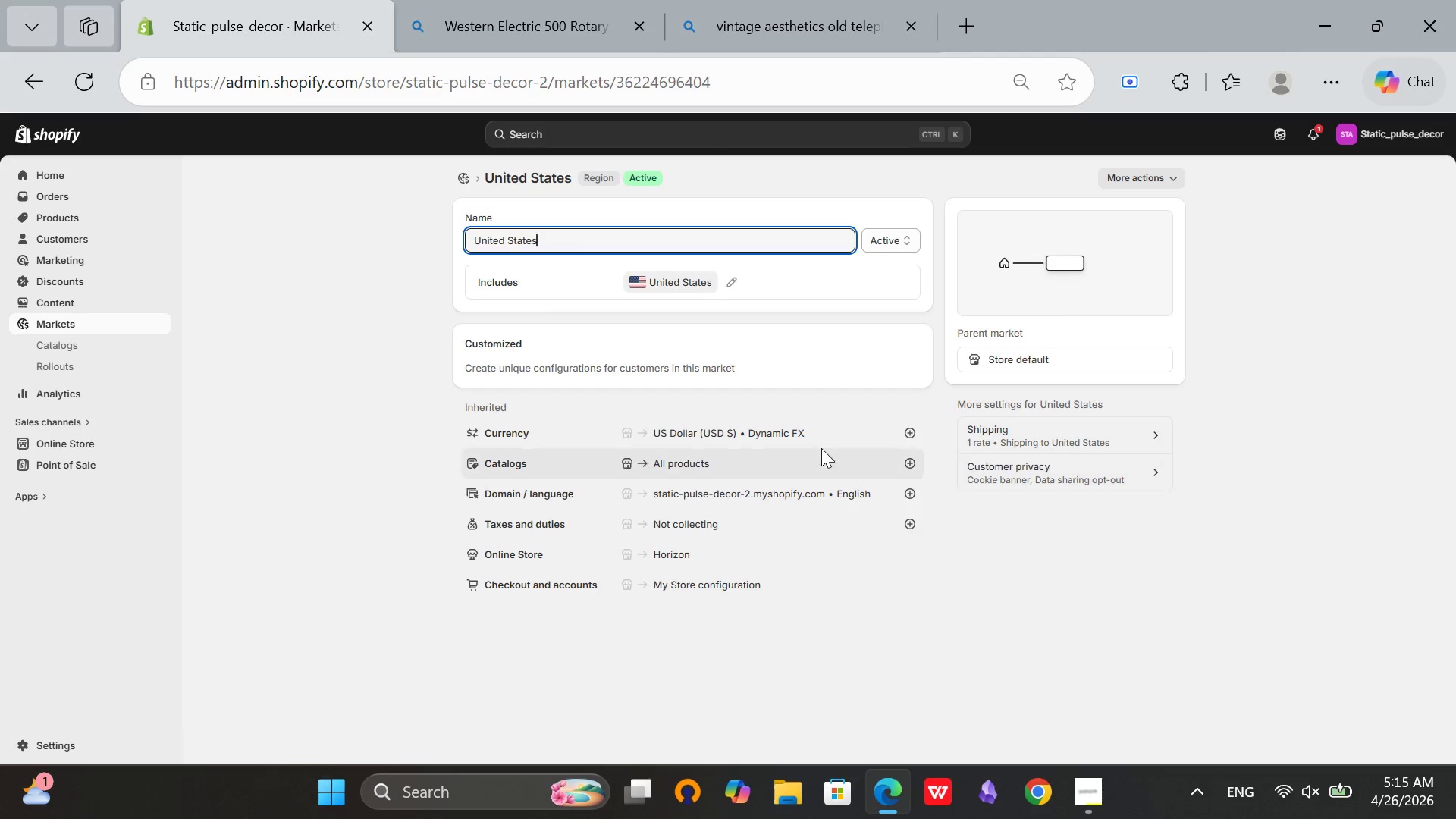 
wait(9.7)
 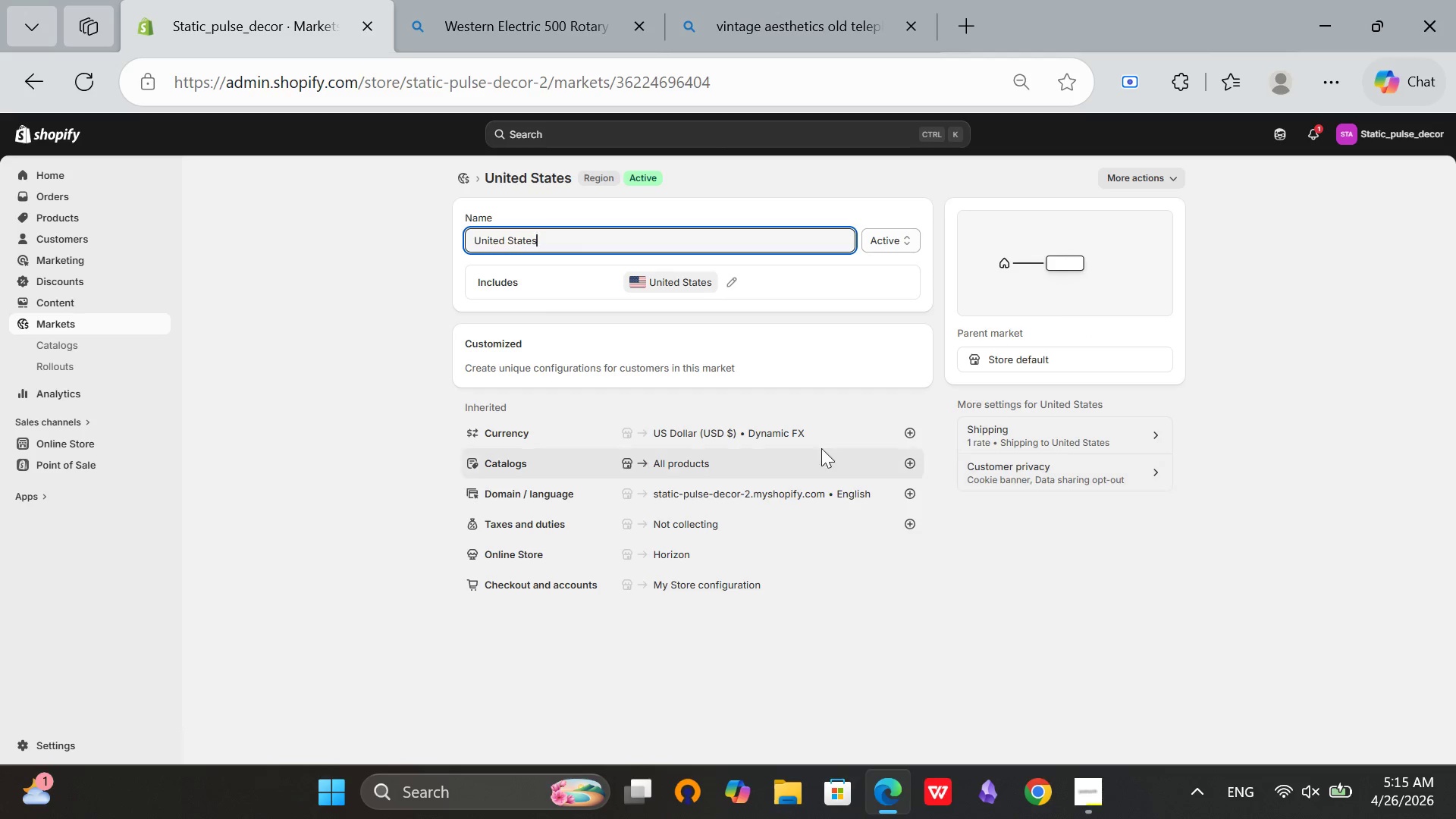 
left_click([471, 177])
 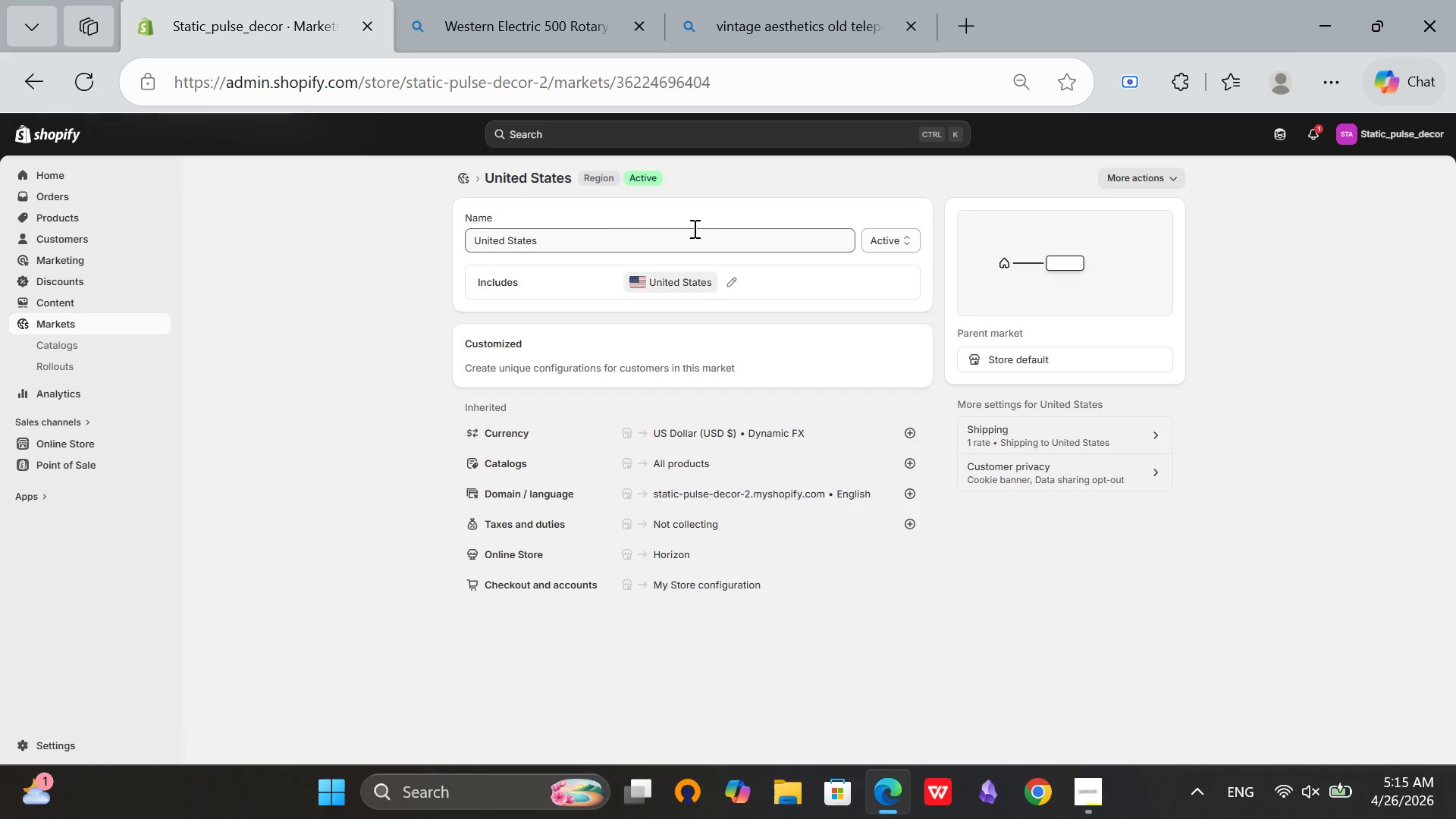 
mouse_move([683, 246])
 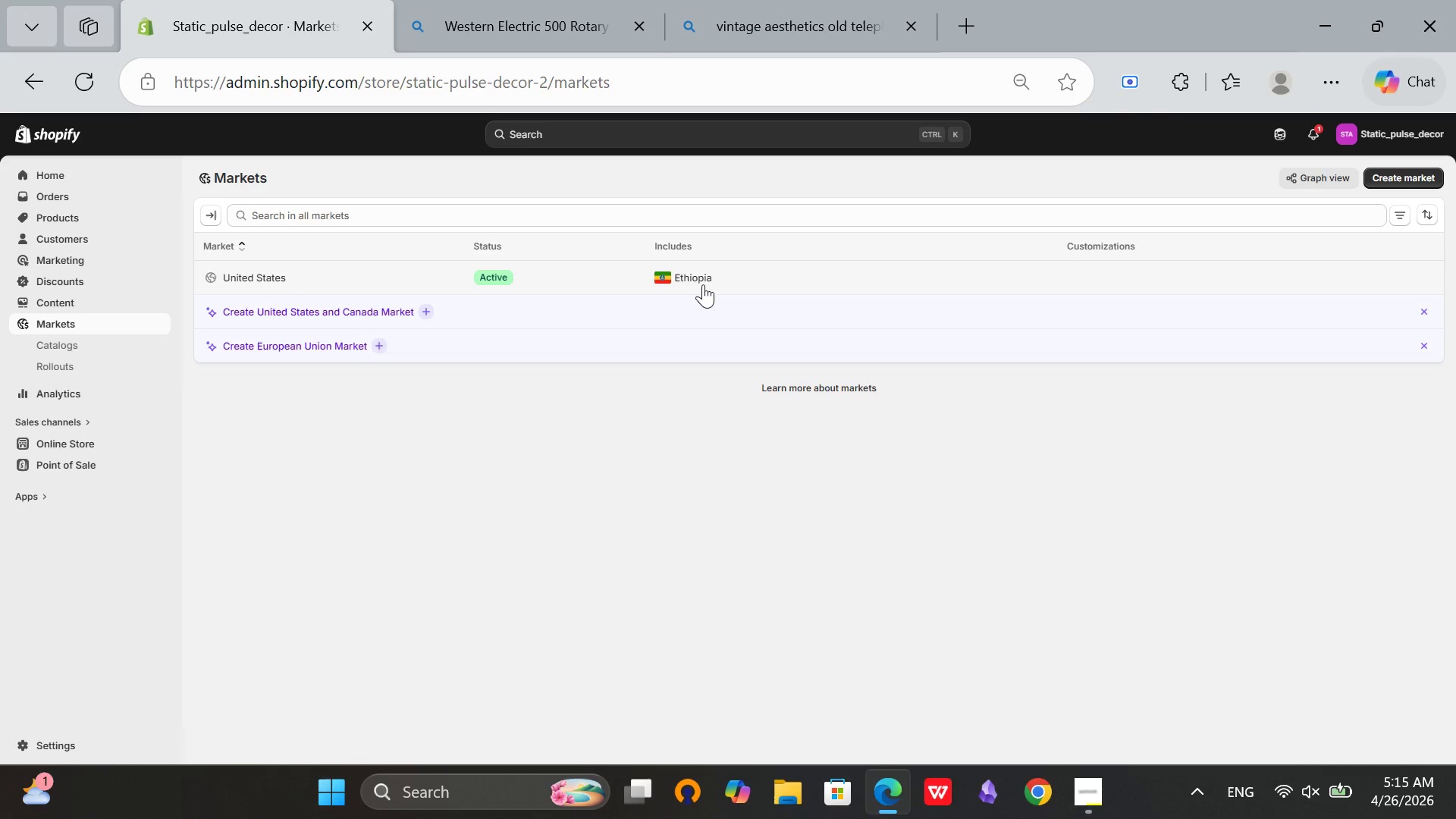 
left_click([700, 283])
 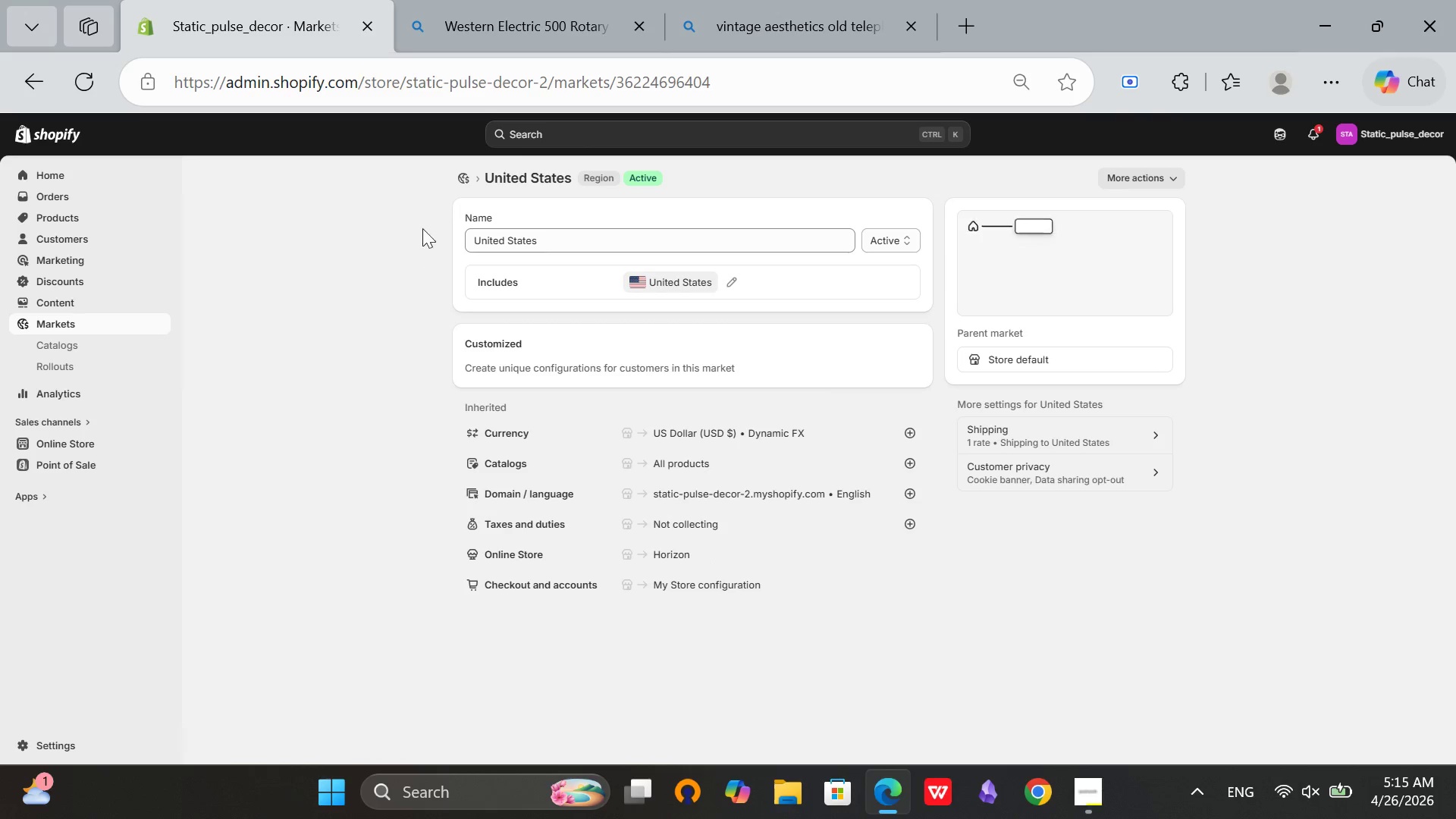 
left_click([466, 178])
 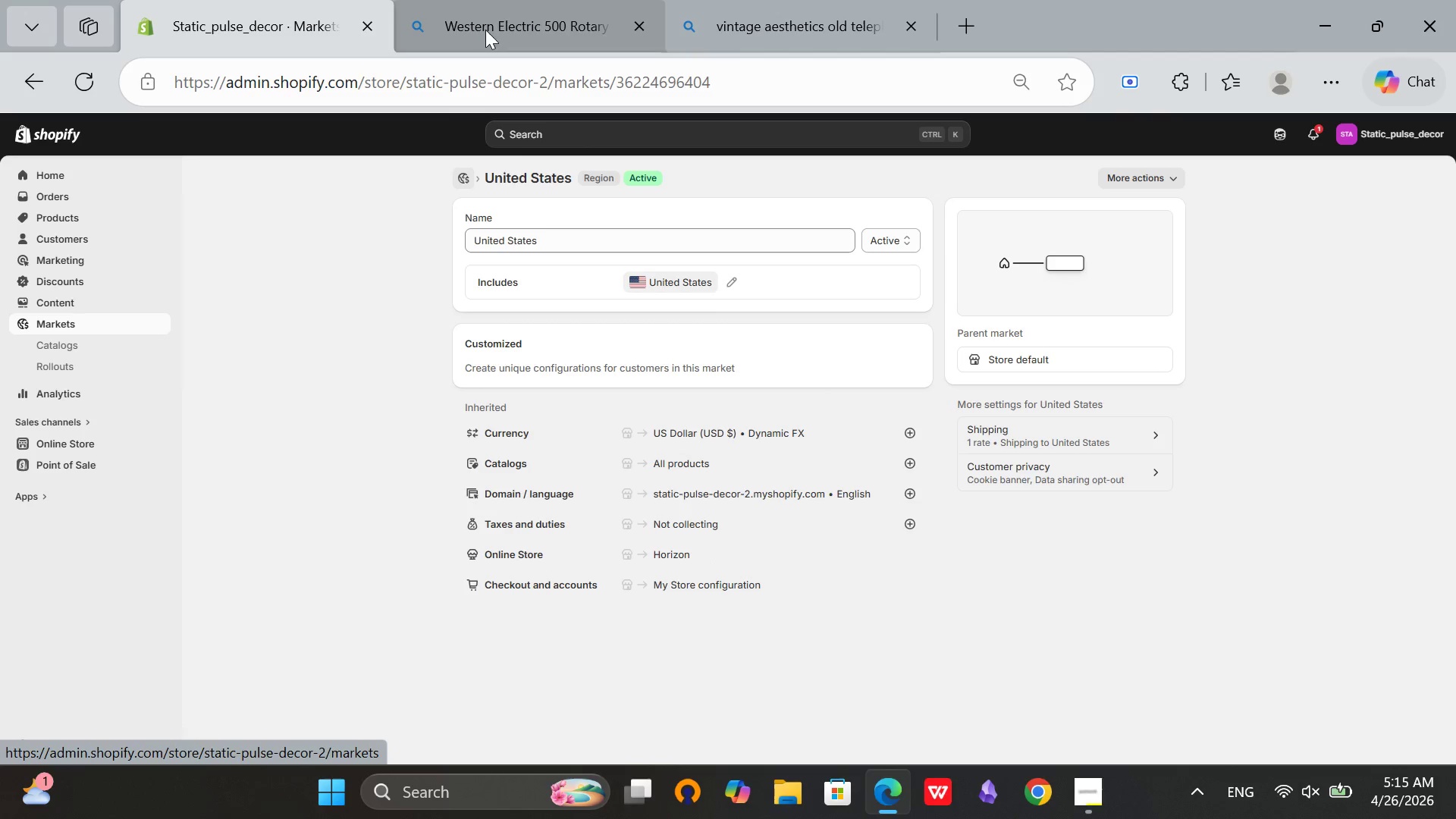 
left_click([494, 0])
 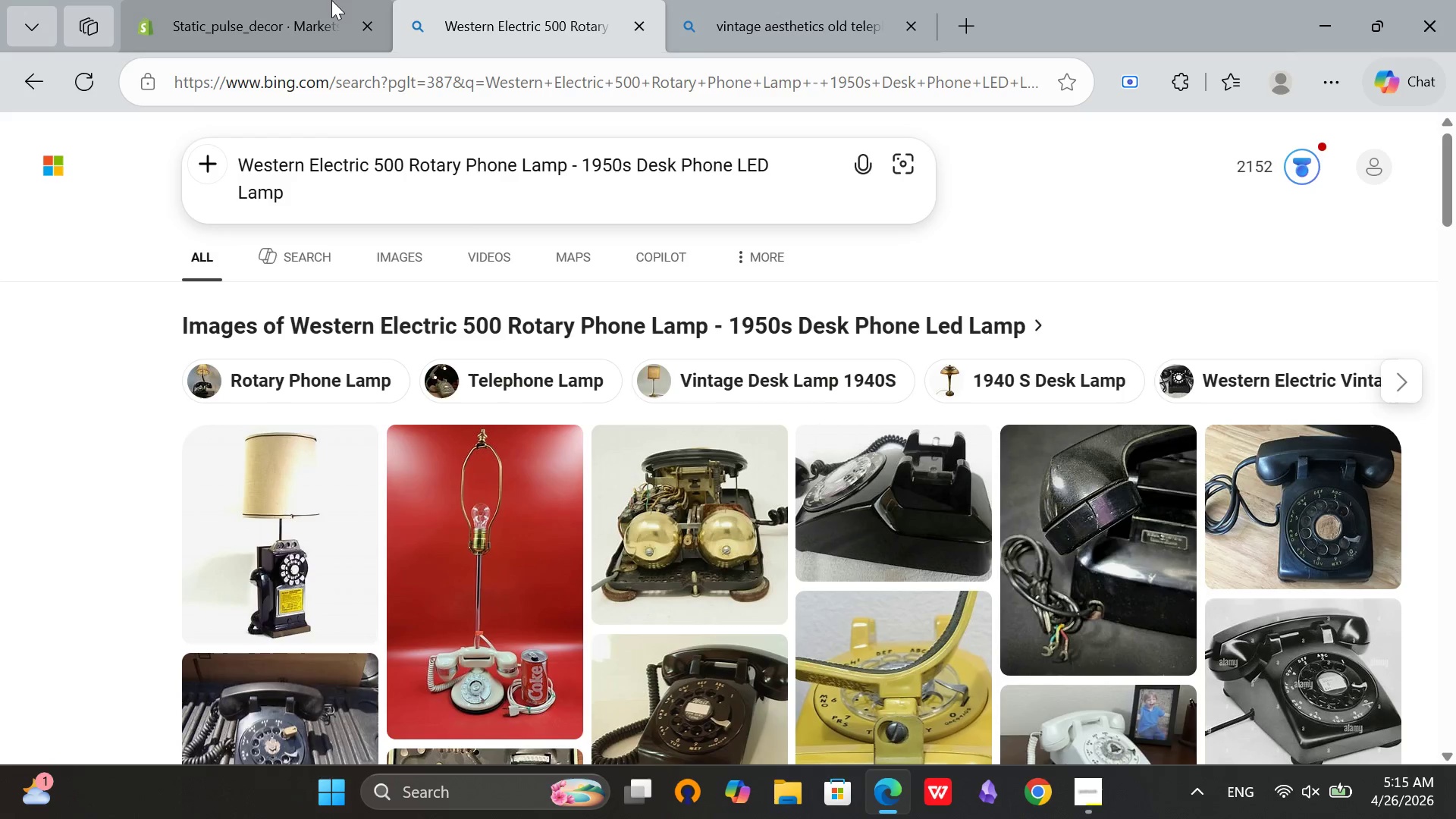 
left_click([331, 0])
 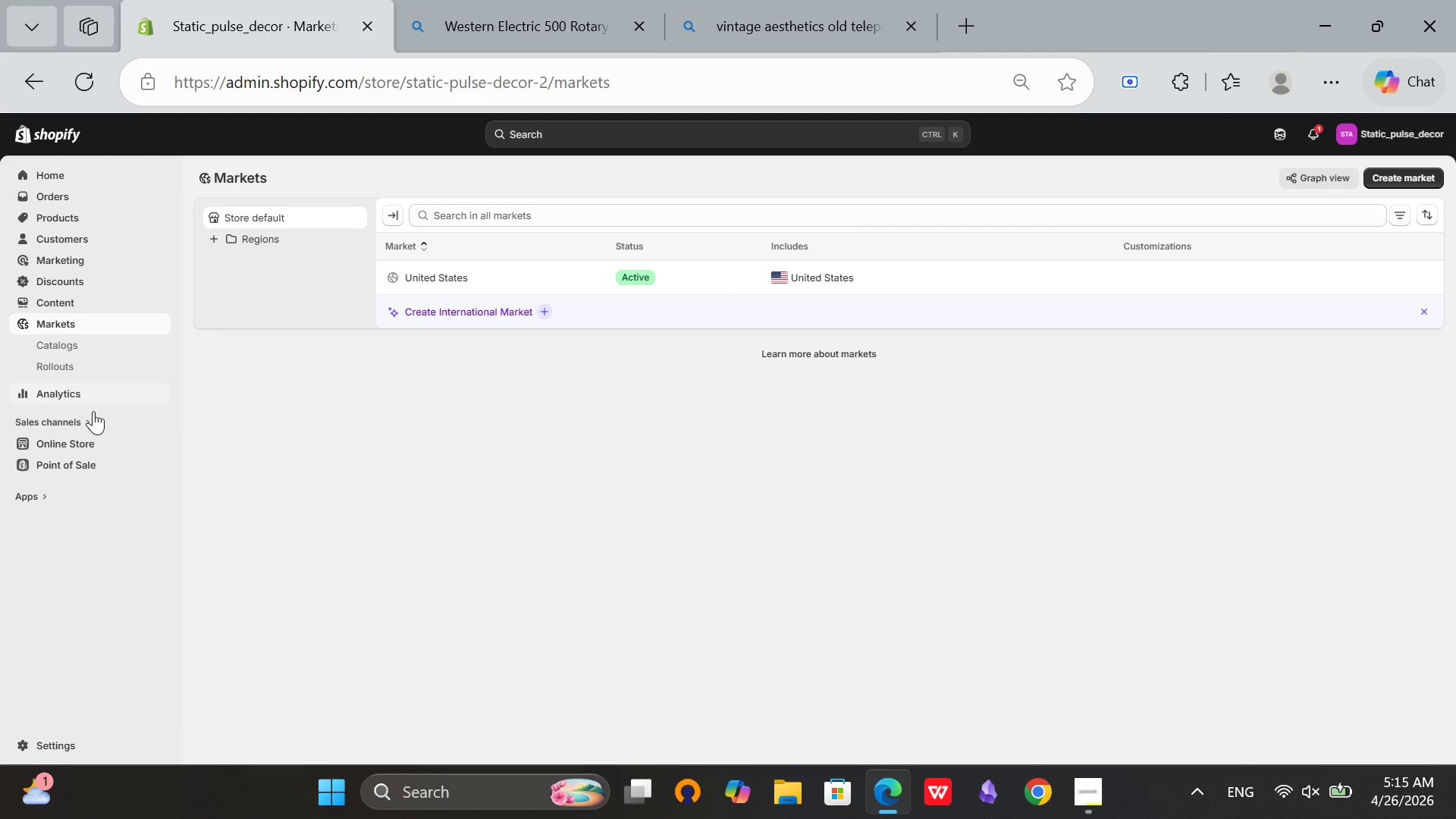 
mouse_move([107, 444])
 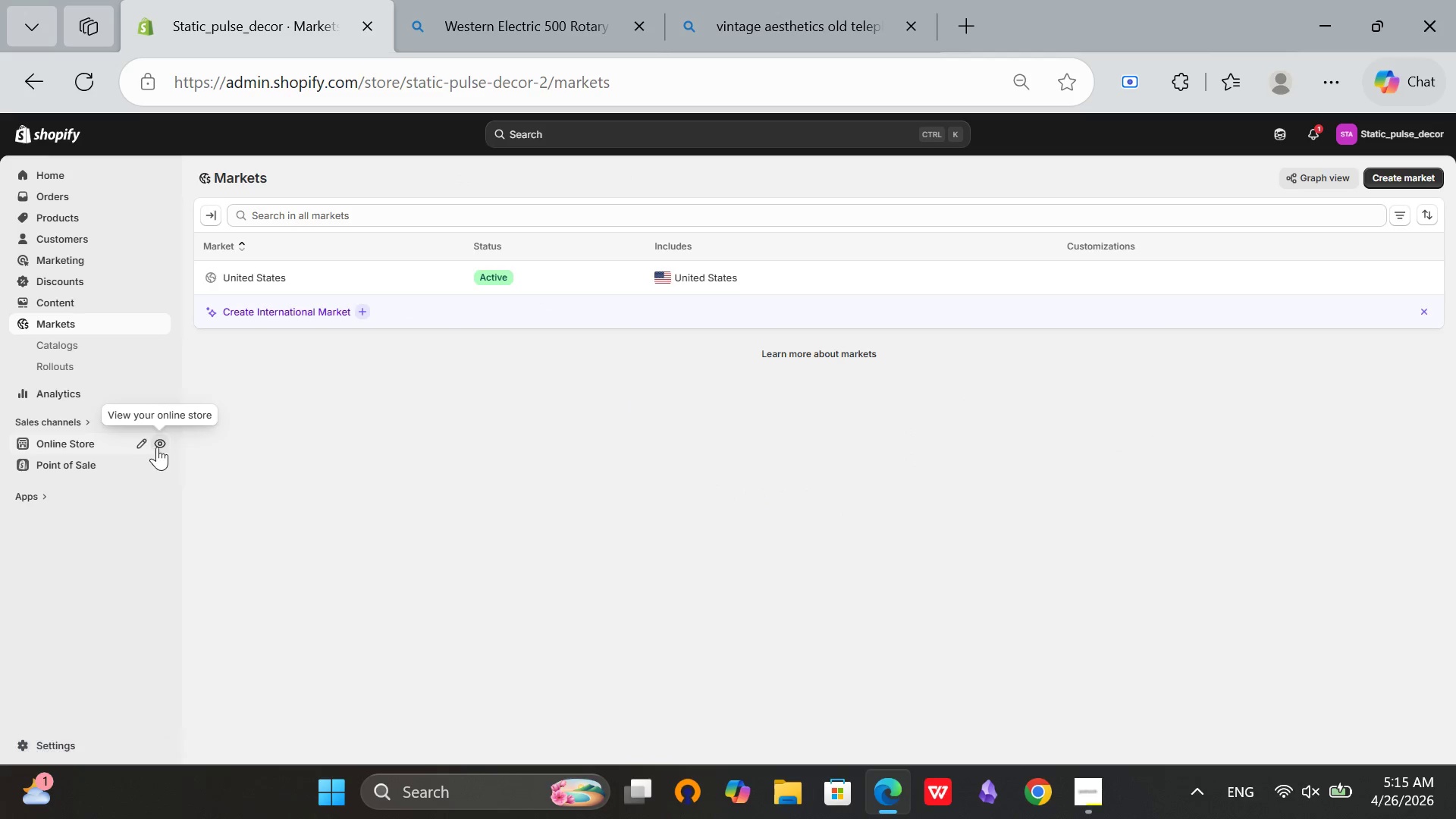 
left_click([157, 447])
 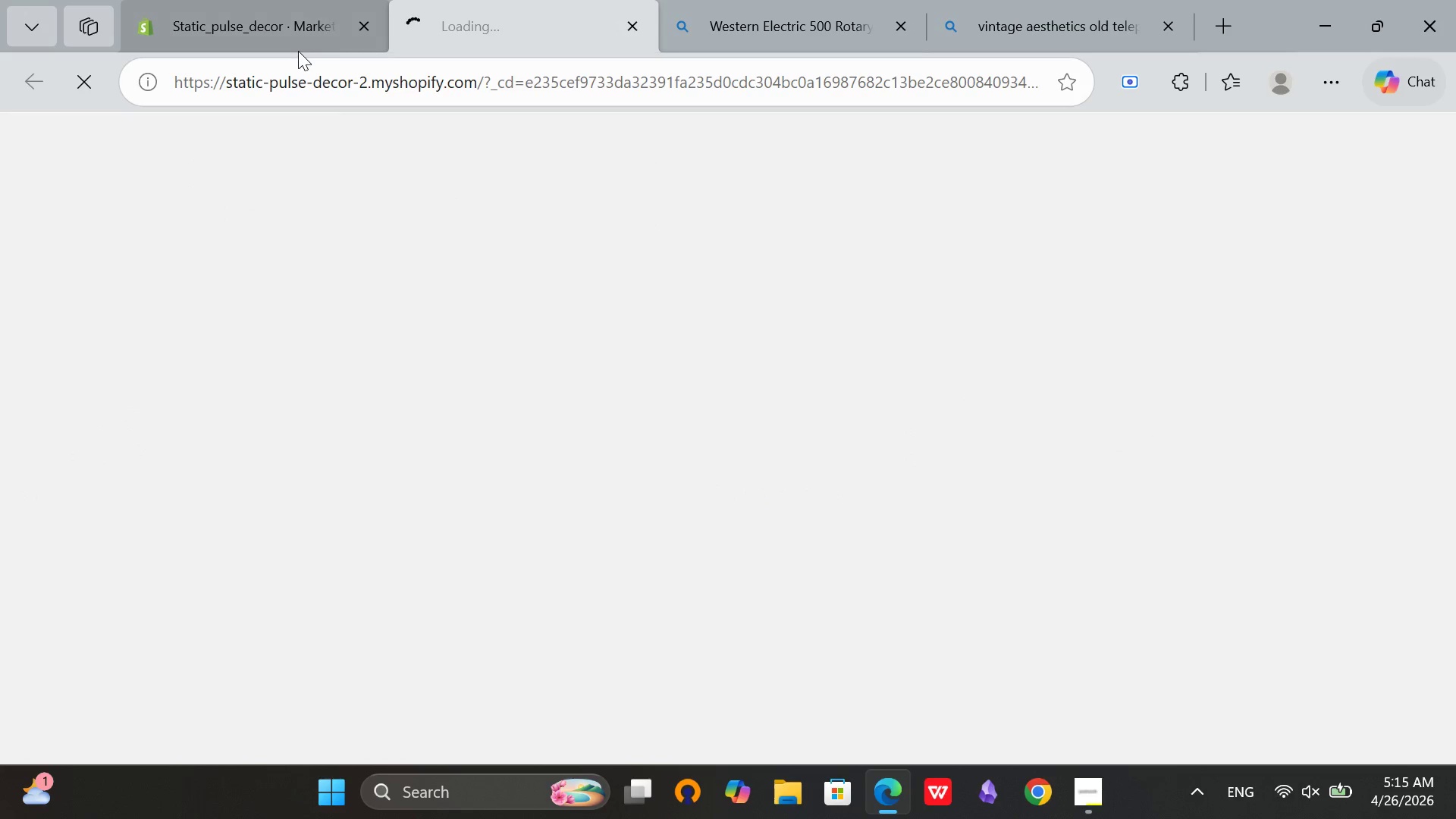 
mouse_move([480, 209])
 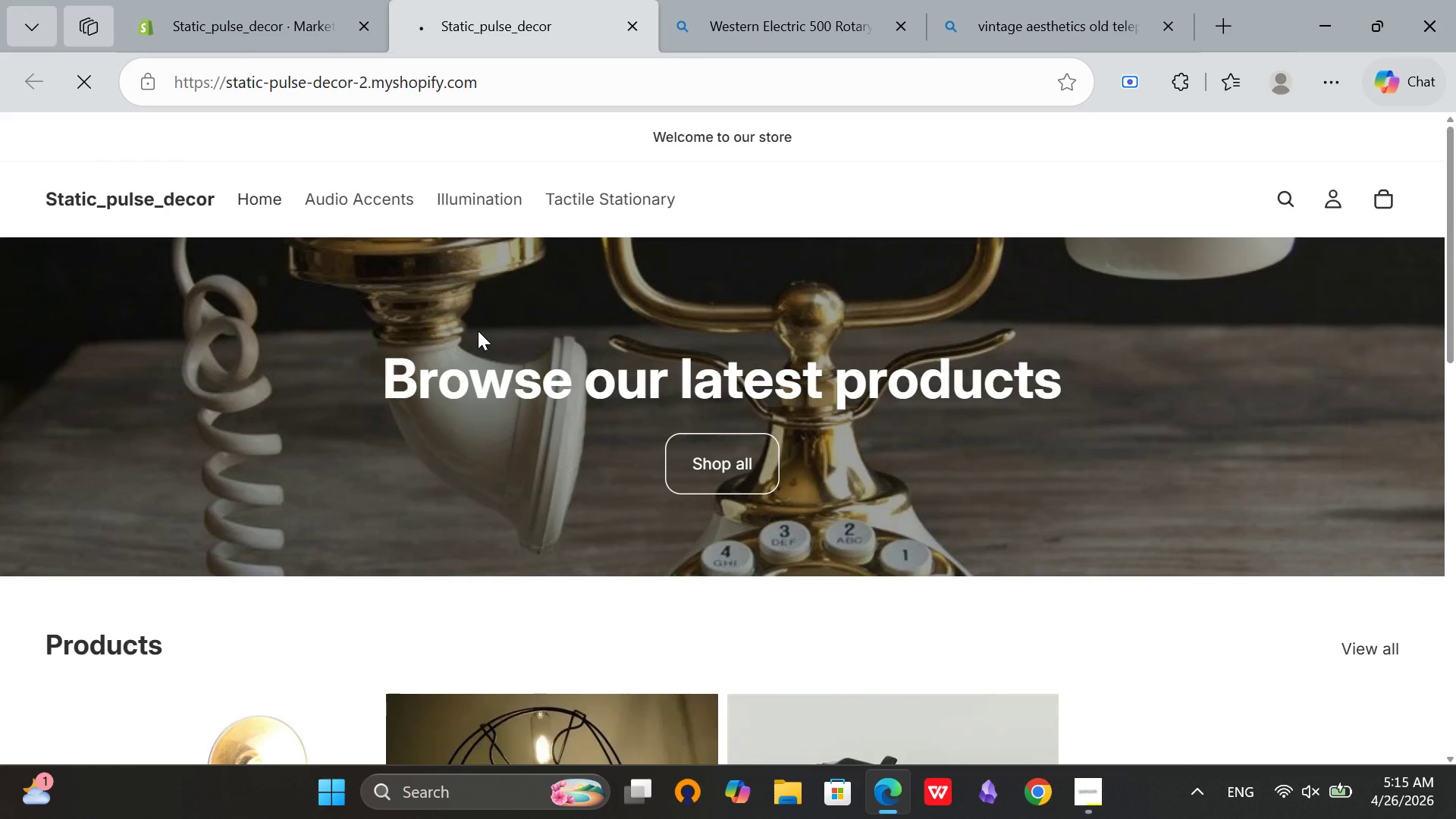 
scroll: coordinate [488, 332], scroll_direction: down, amount: 10.0
 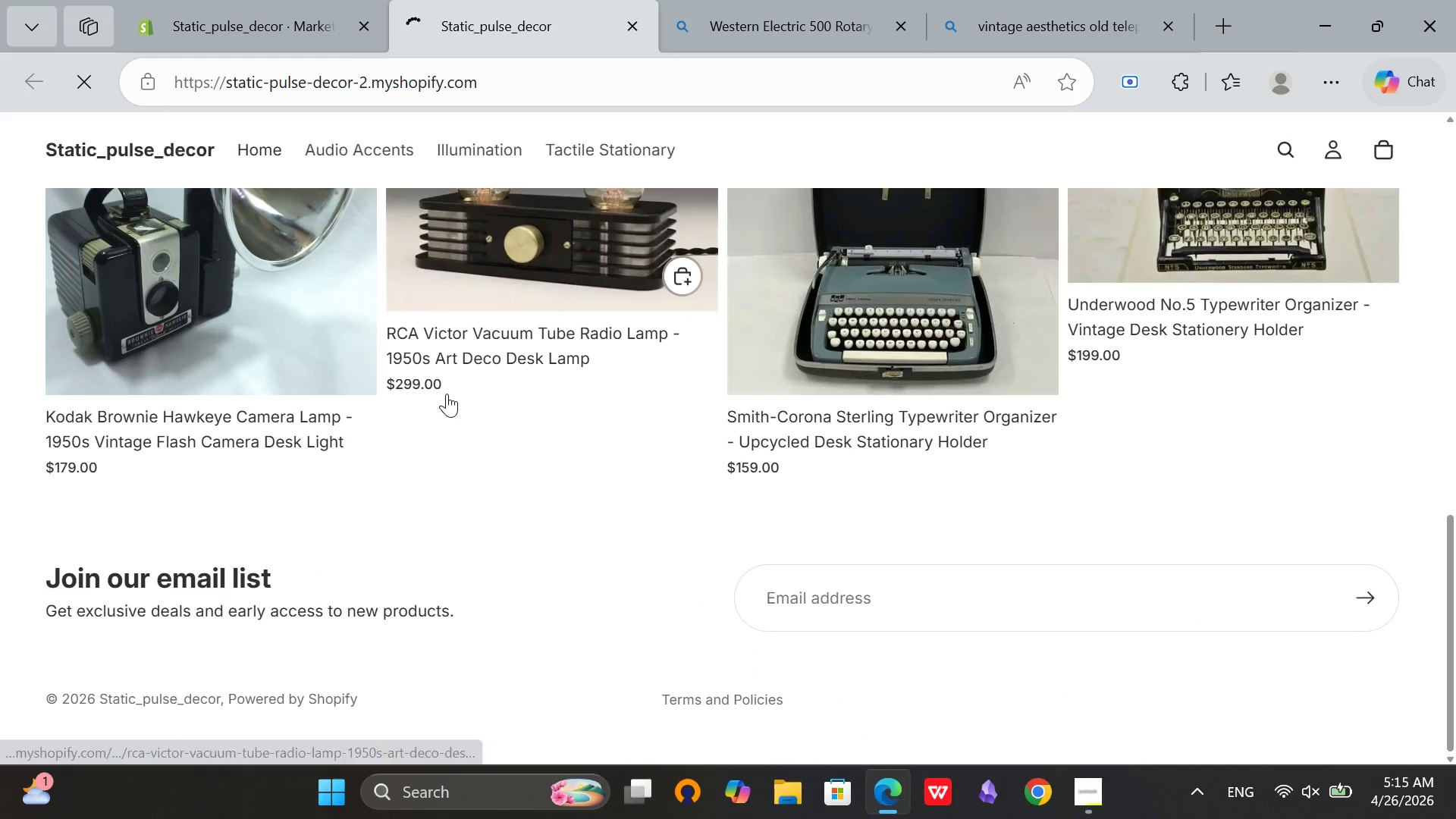 
scroll: coordinate [444, 394], scroll_direction: up, amount: 12.0
 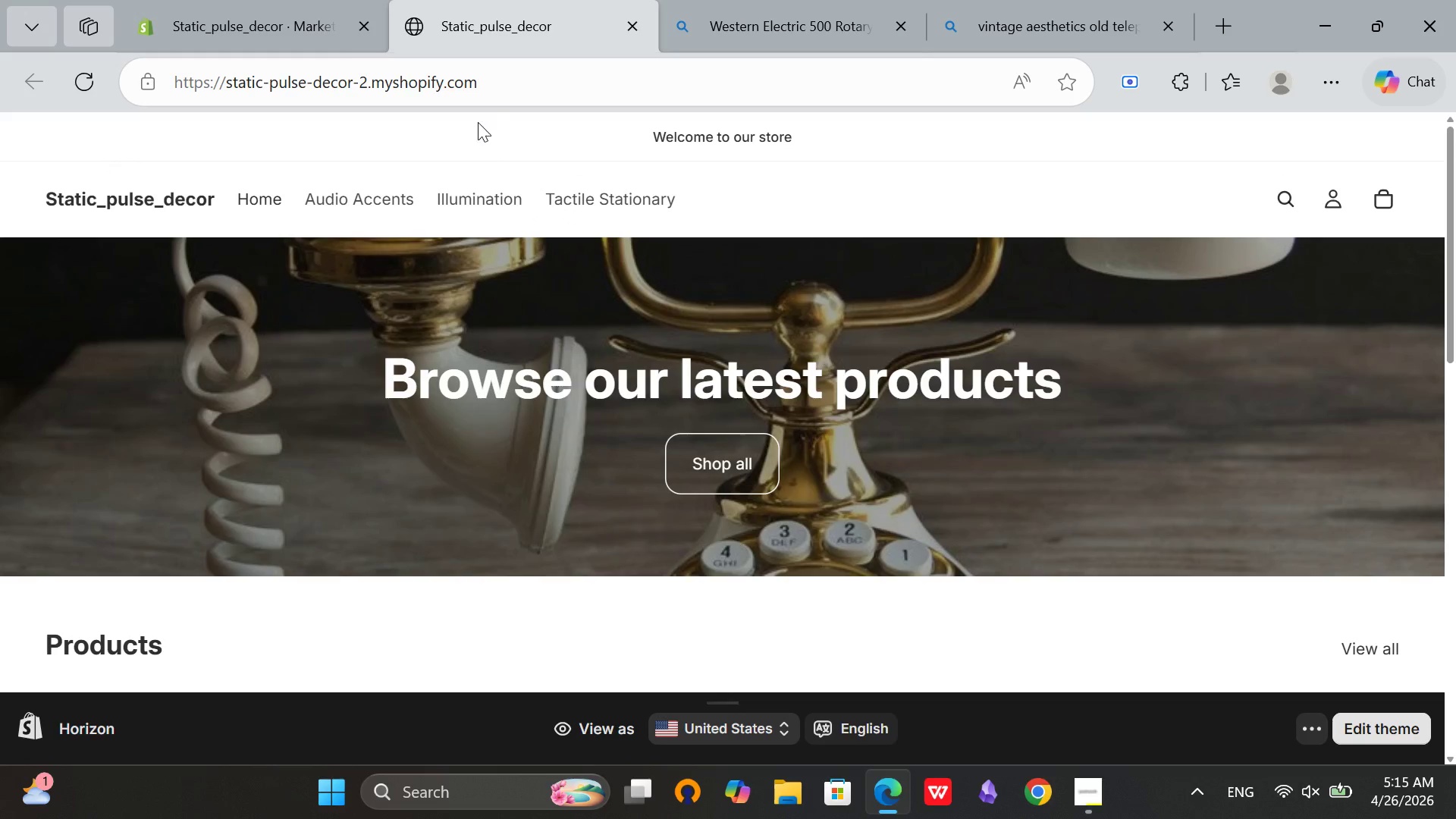 
left_click_drag(start_coordinate=[510, 90], to_coordinate=[144, 88])
 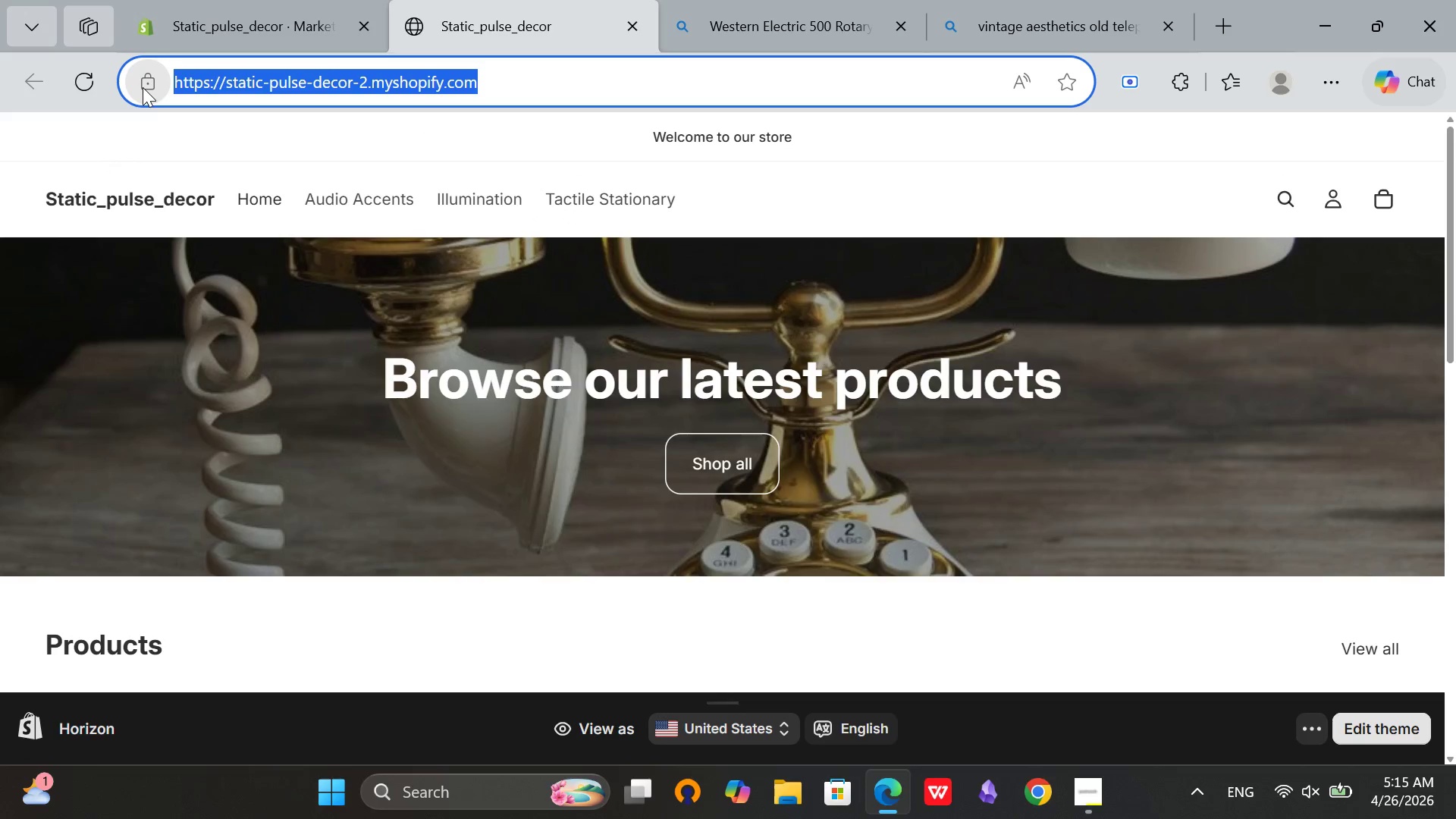 
key(Control+C)
 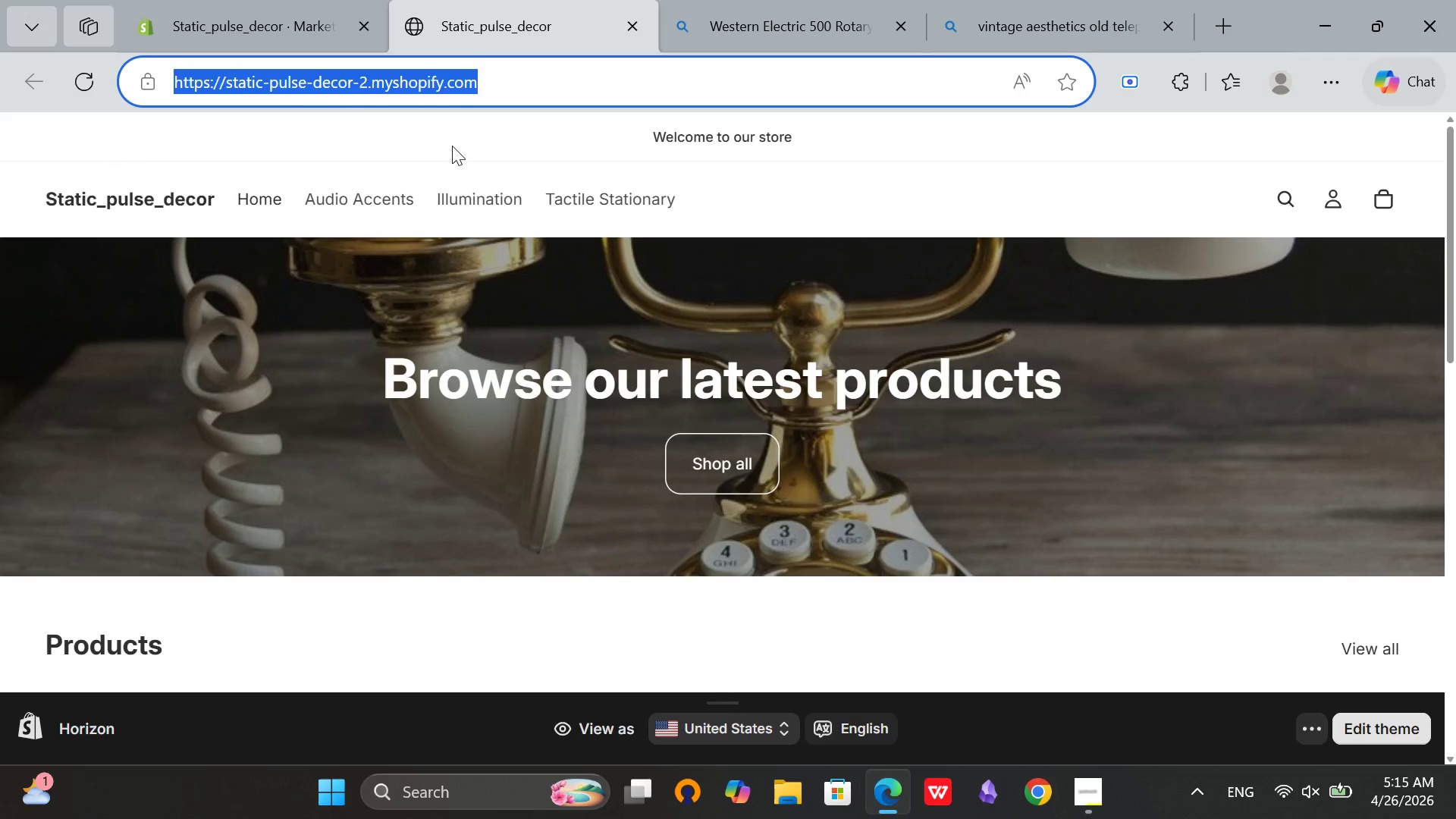 